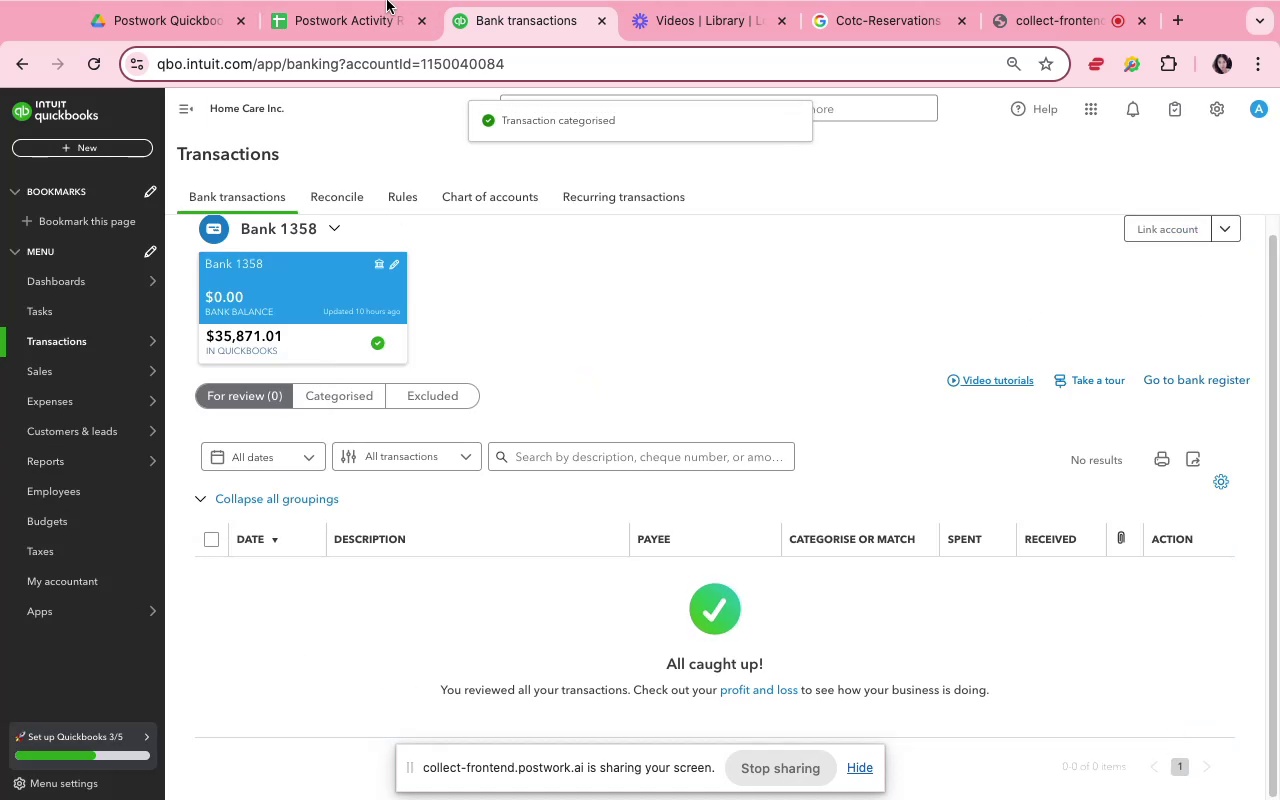 
left_click([220, 25])
 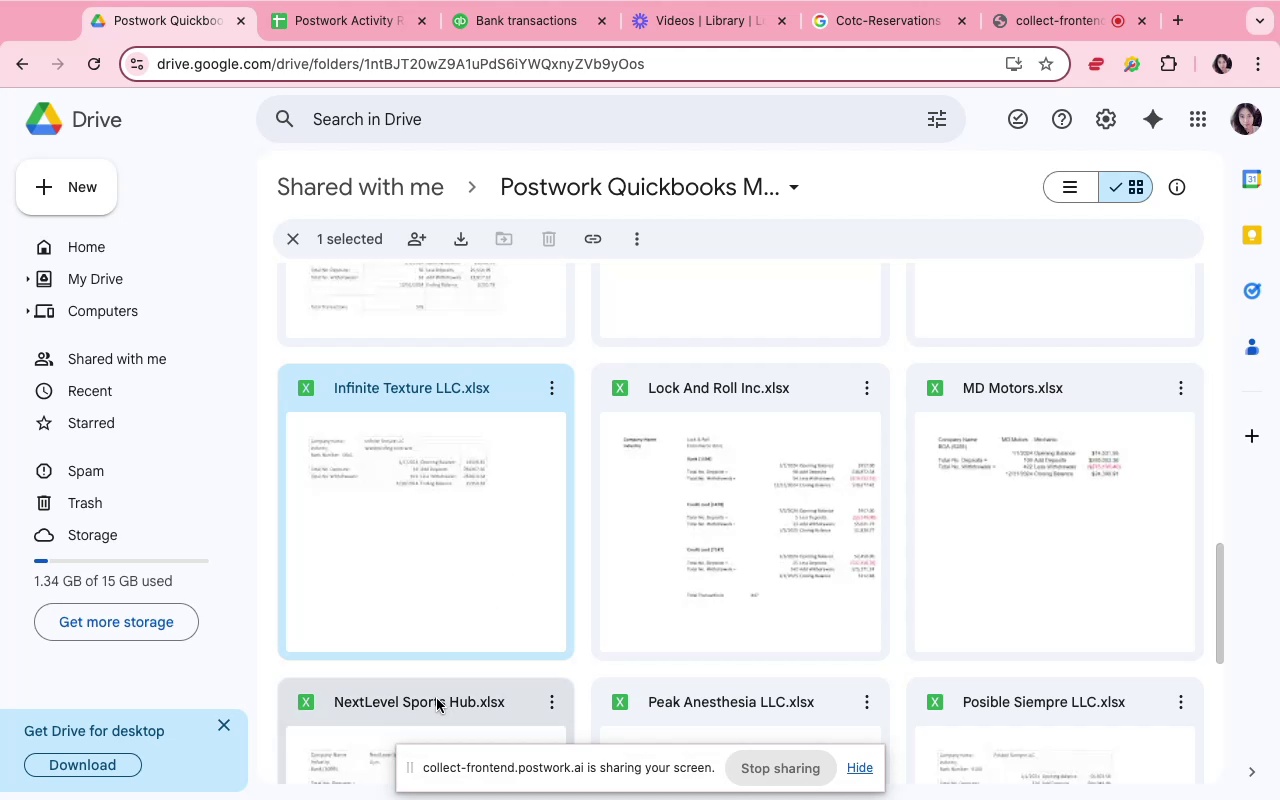 
scroll: coordinate [492, 526], scroll_direction: up, amount: 8.0
 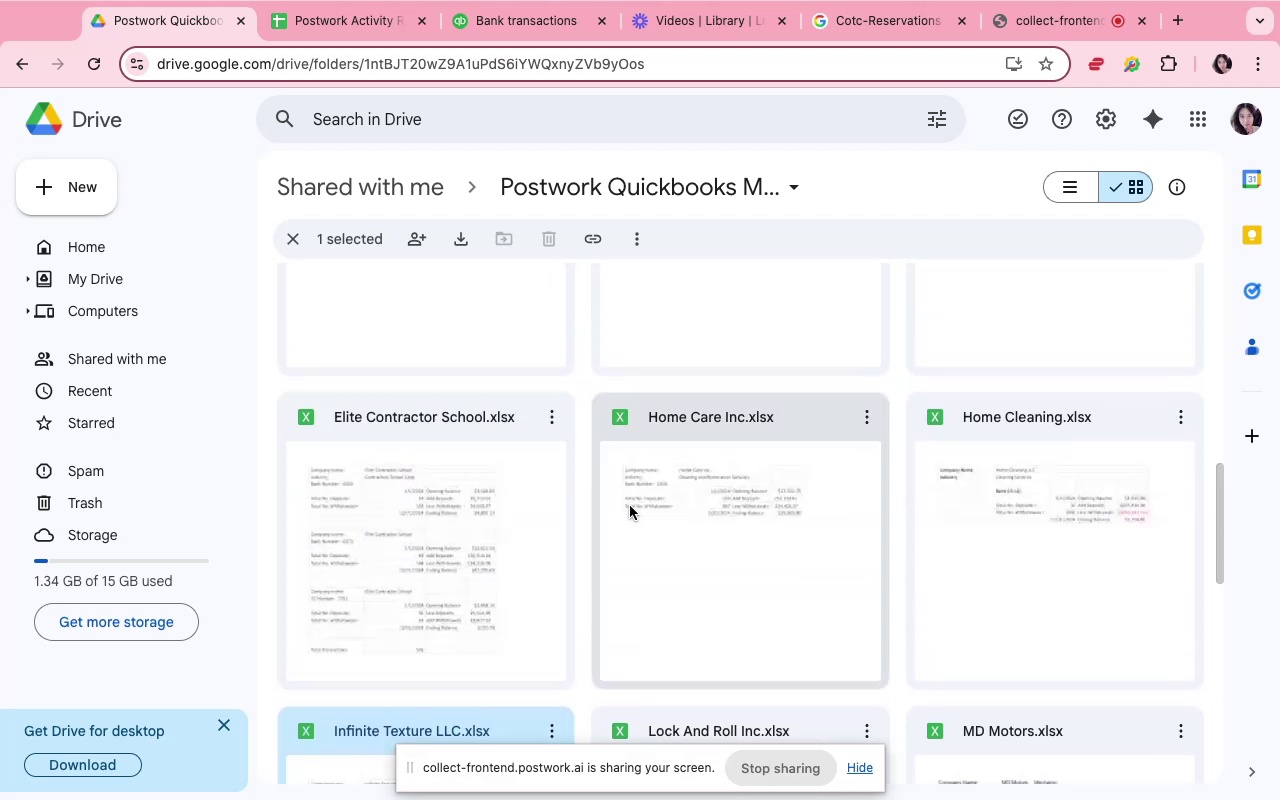 
double_click([630, 506])
 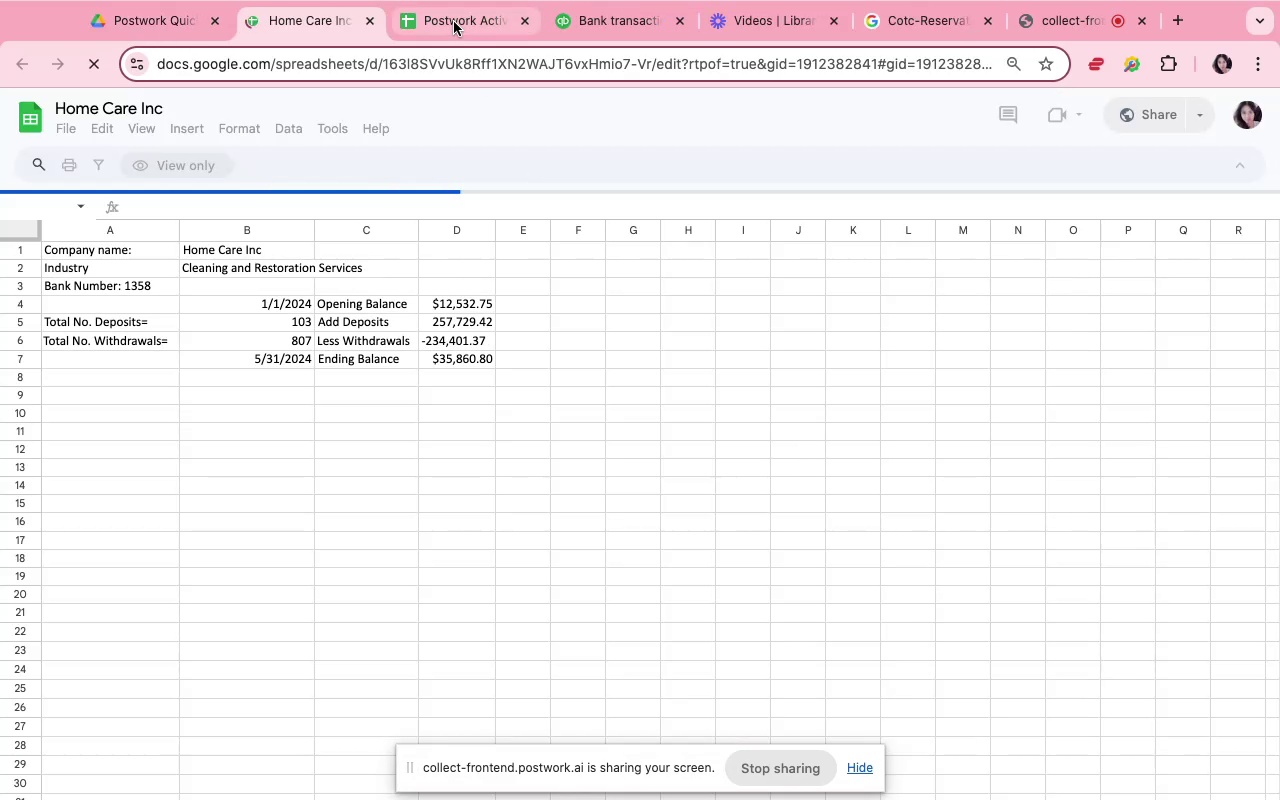 
wait(5.83)
 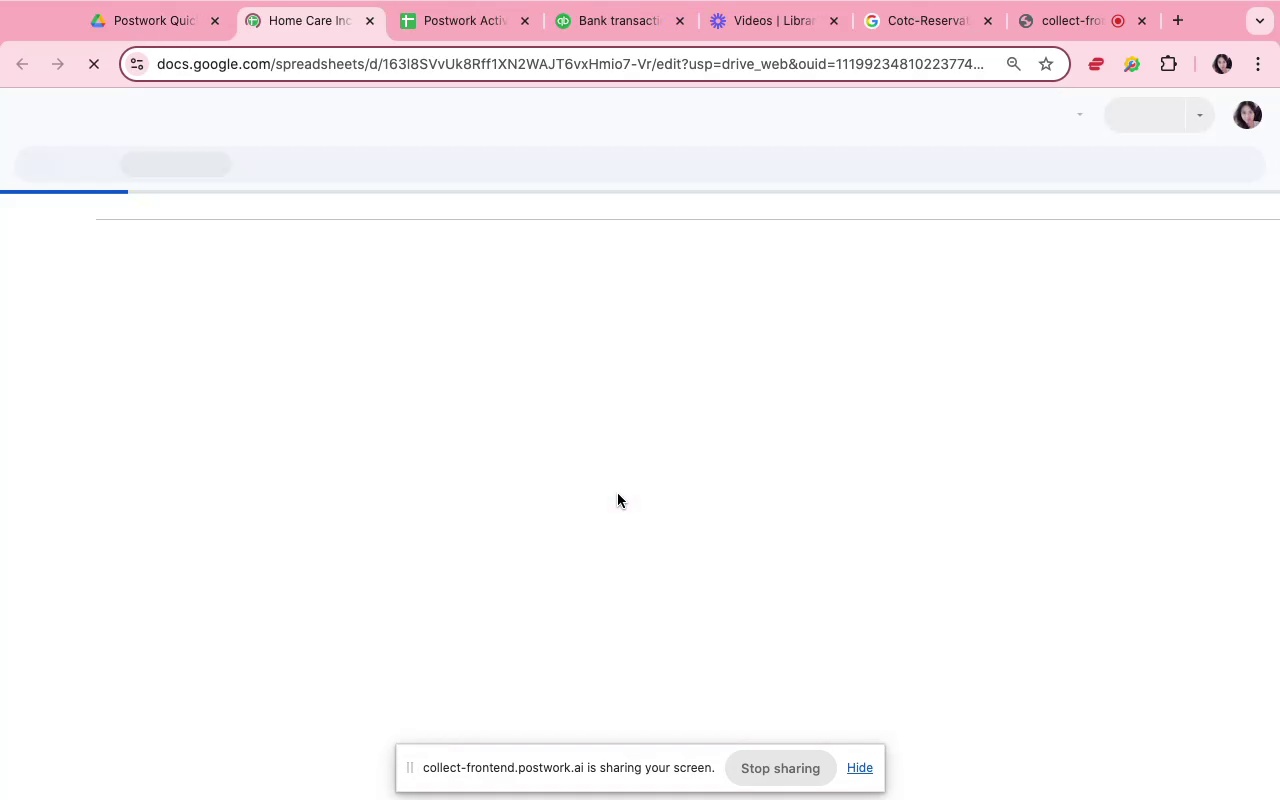 
left_click([579, 31])
 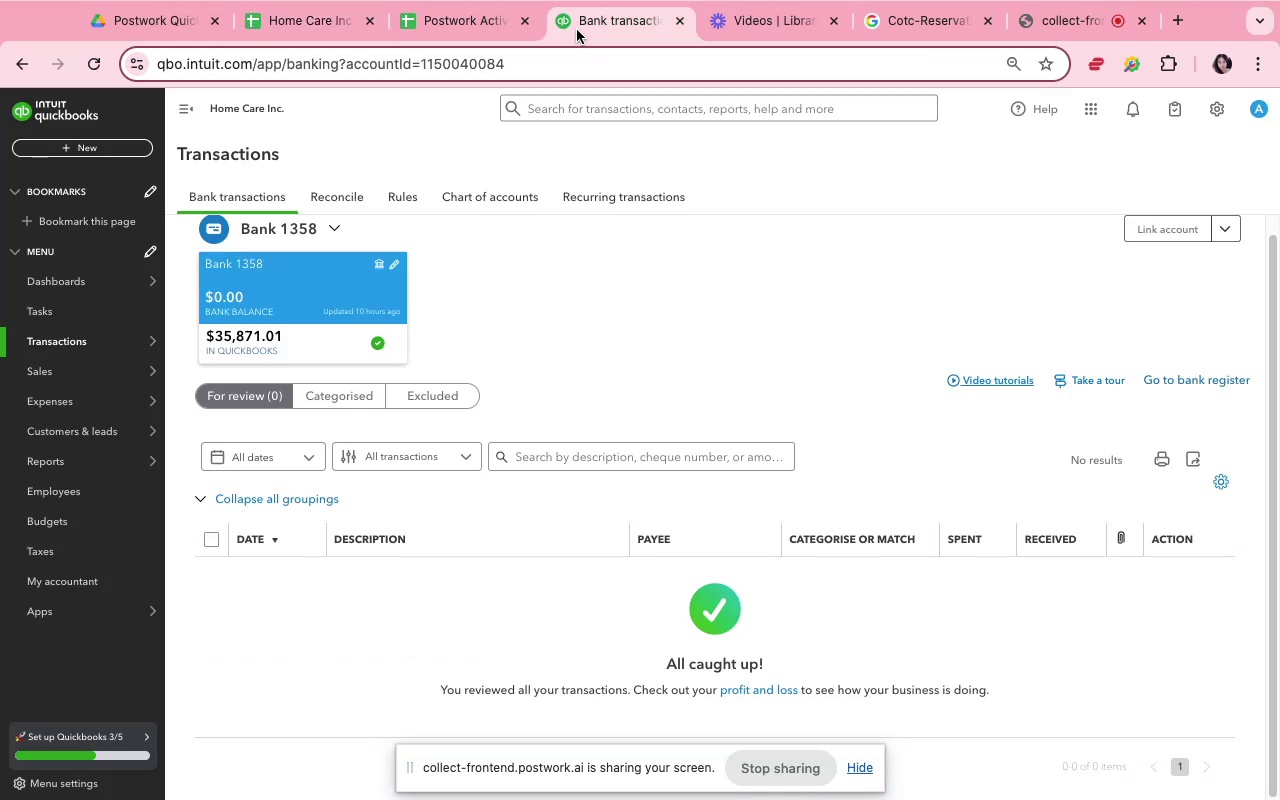 
wait(11.51)
 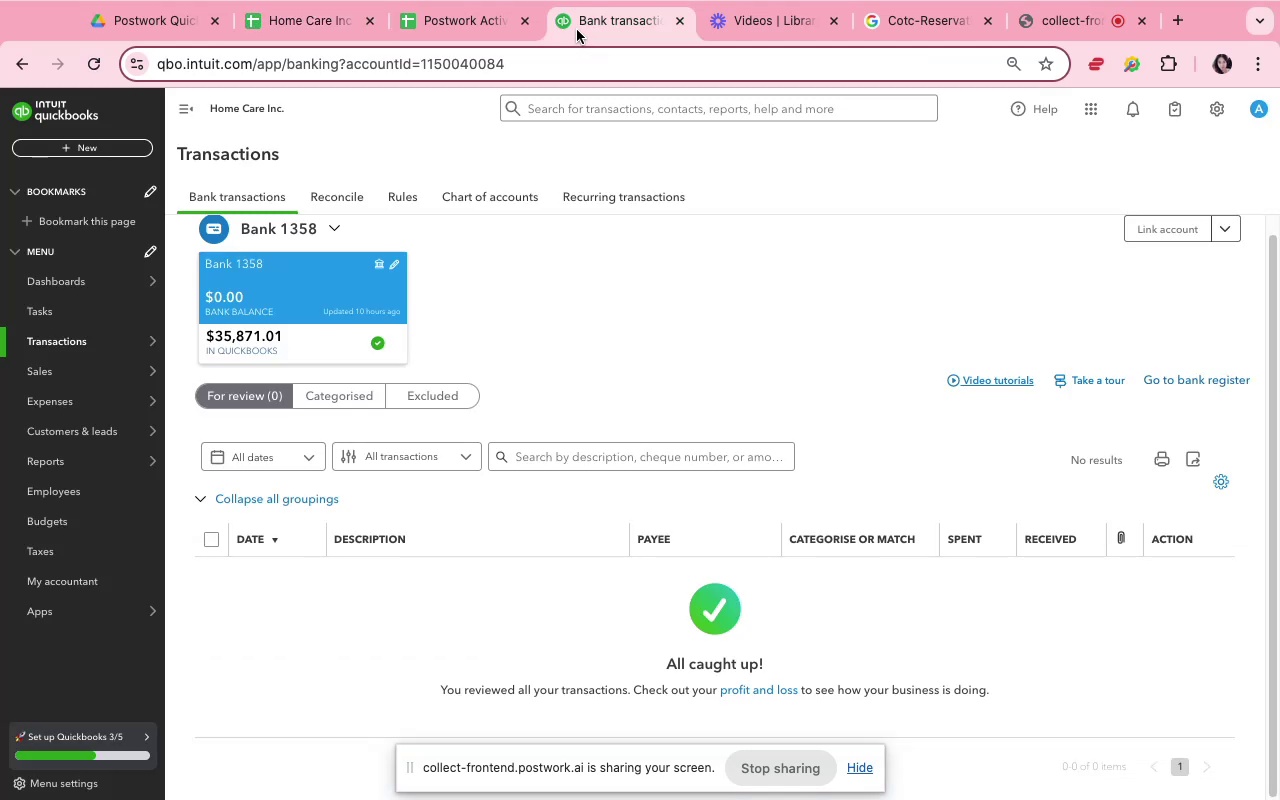 
scroll: coordinate [468, 302], scroll_direction: up, amount: 28.0
 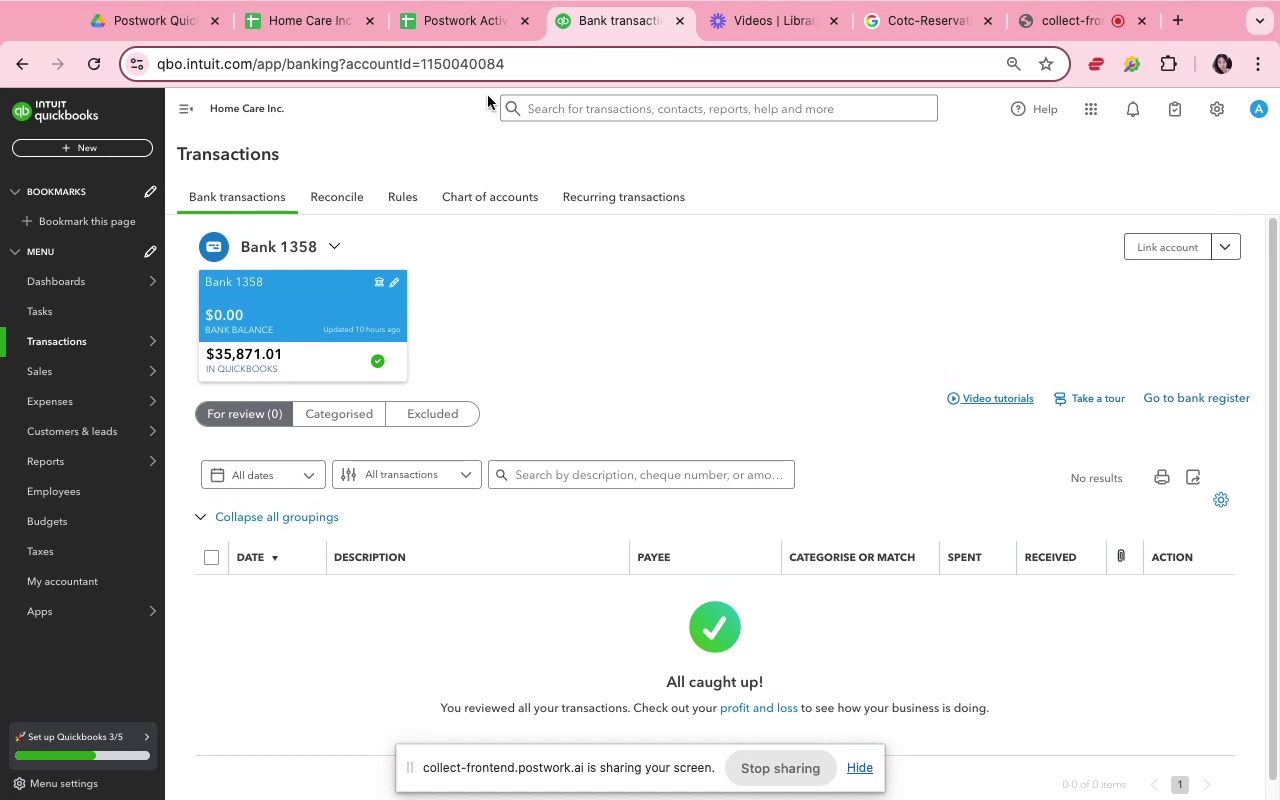 
left_click([474, 72])
 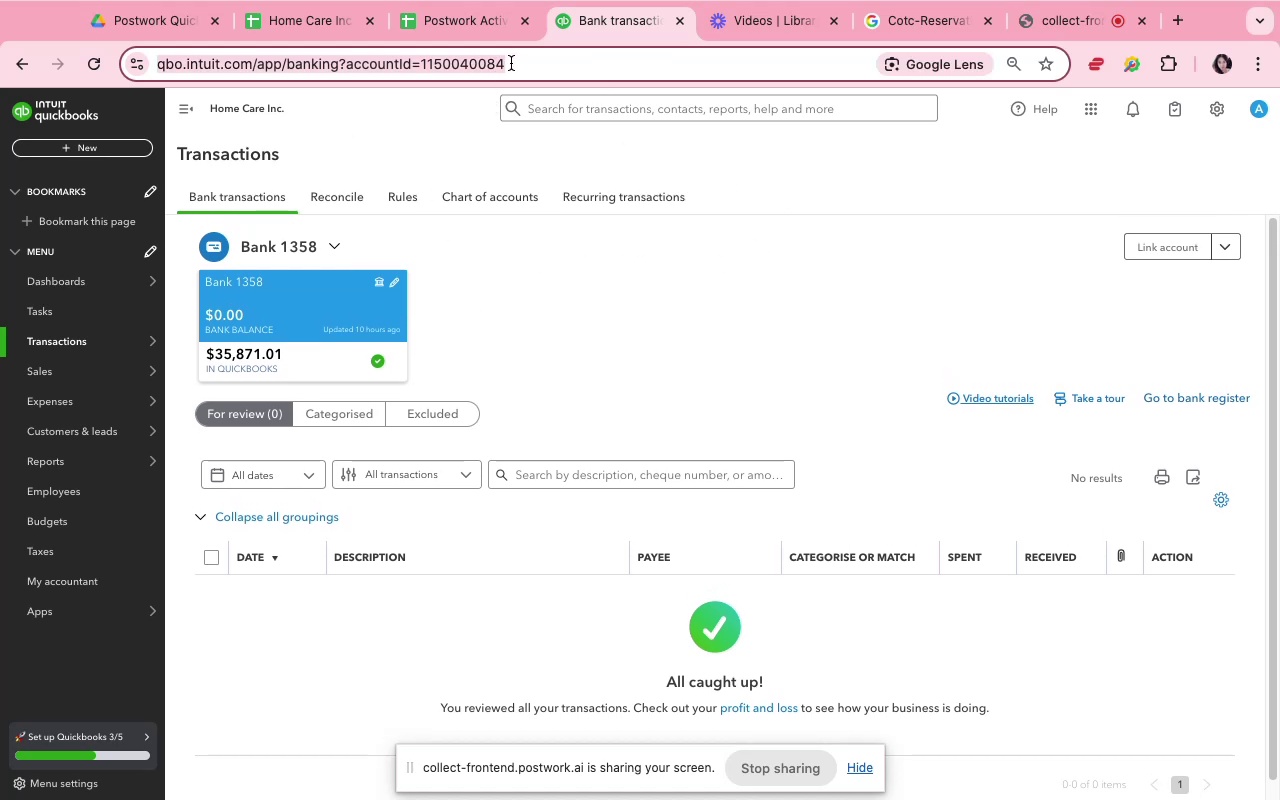 
left_click([513, 62])
 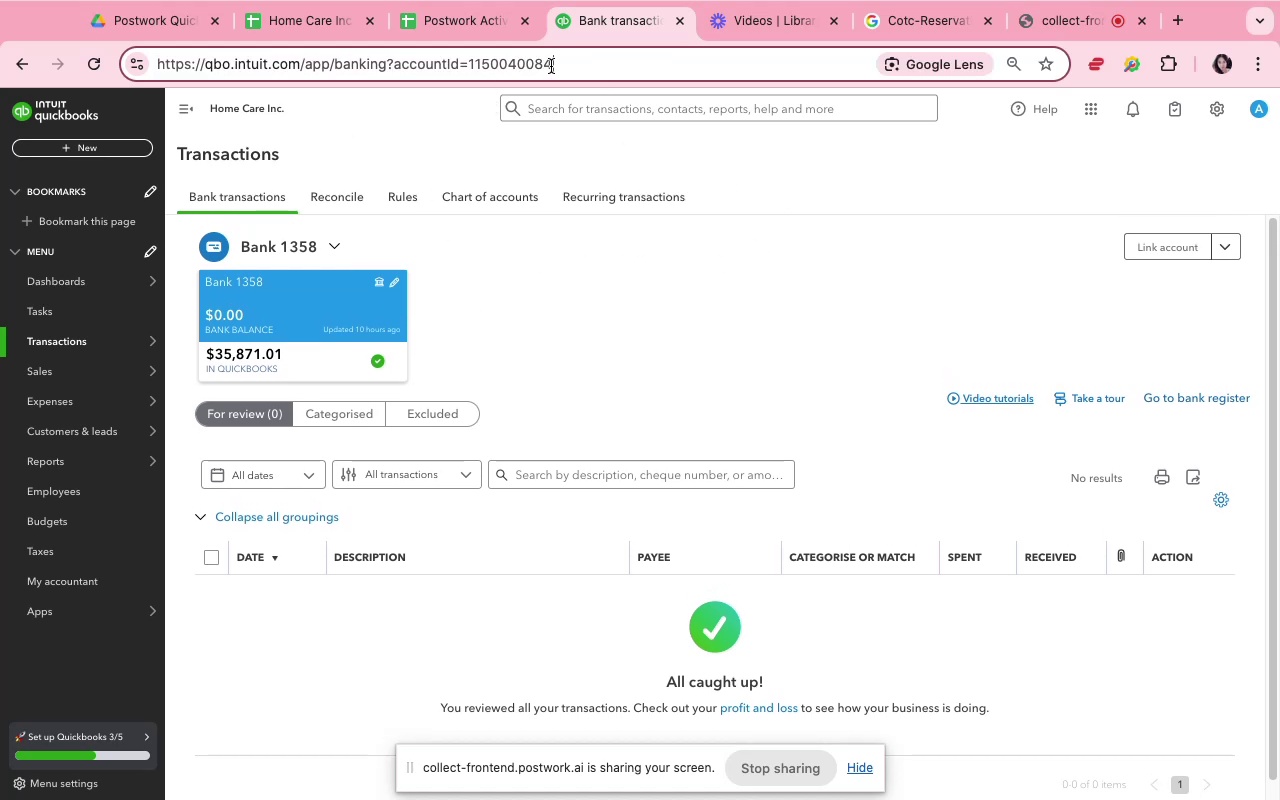 
left_click_drag(start_coordinate=[558, 66], to_coordinate=[337, 66])
 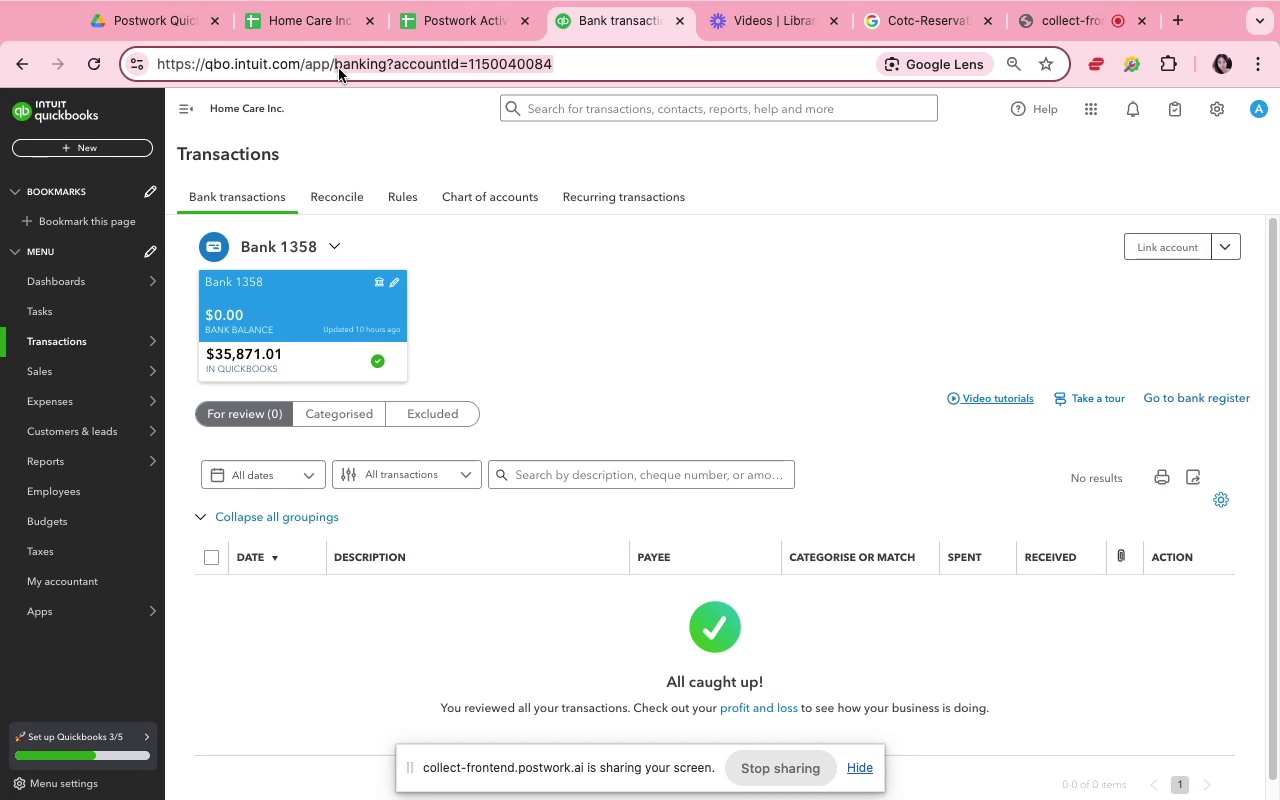 
type(pu)
 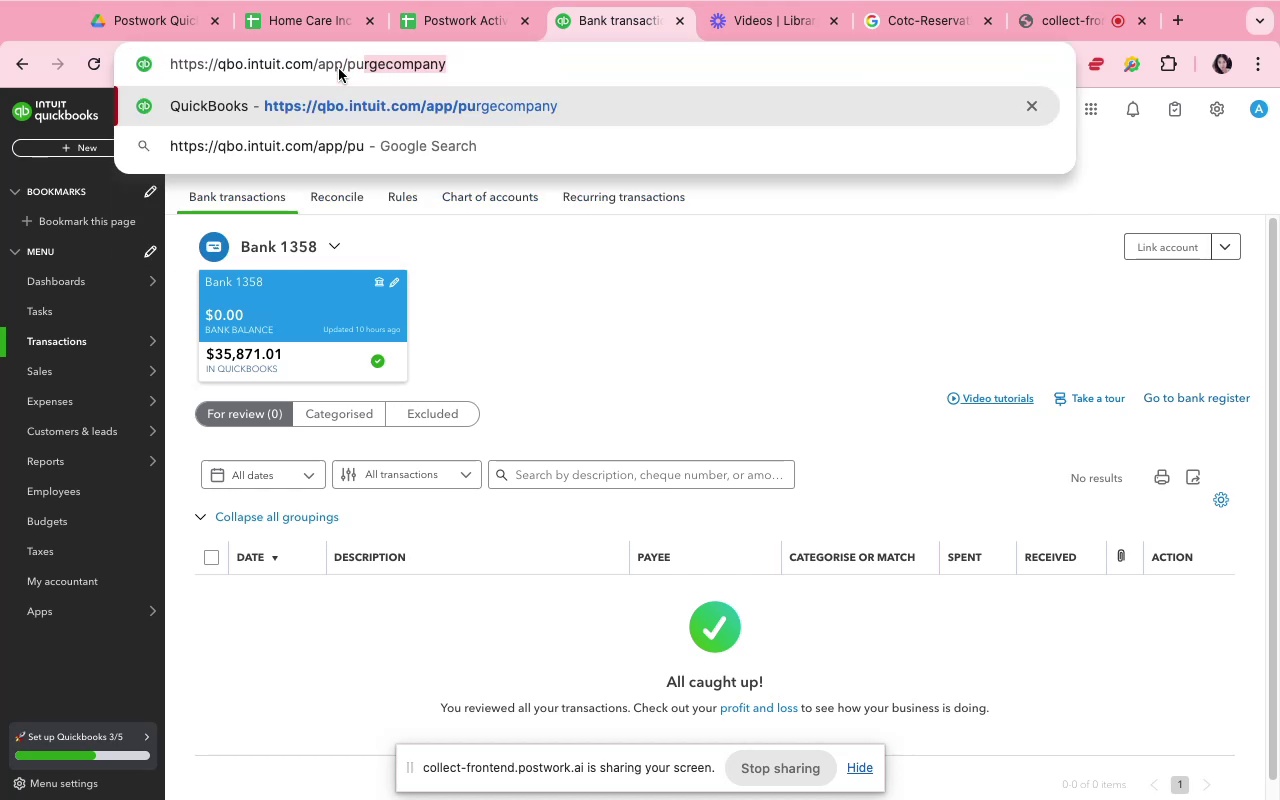 
hold_key(key=Enter, duration=0.34)
 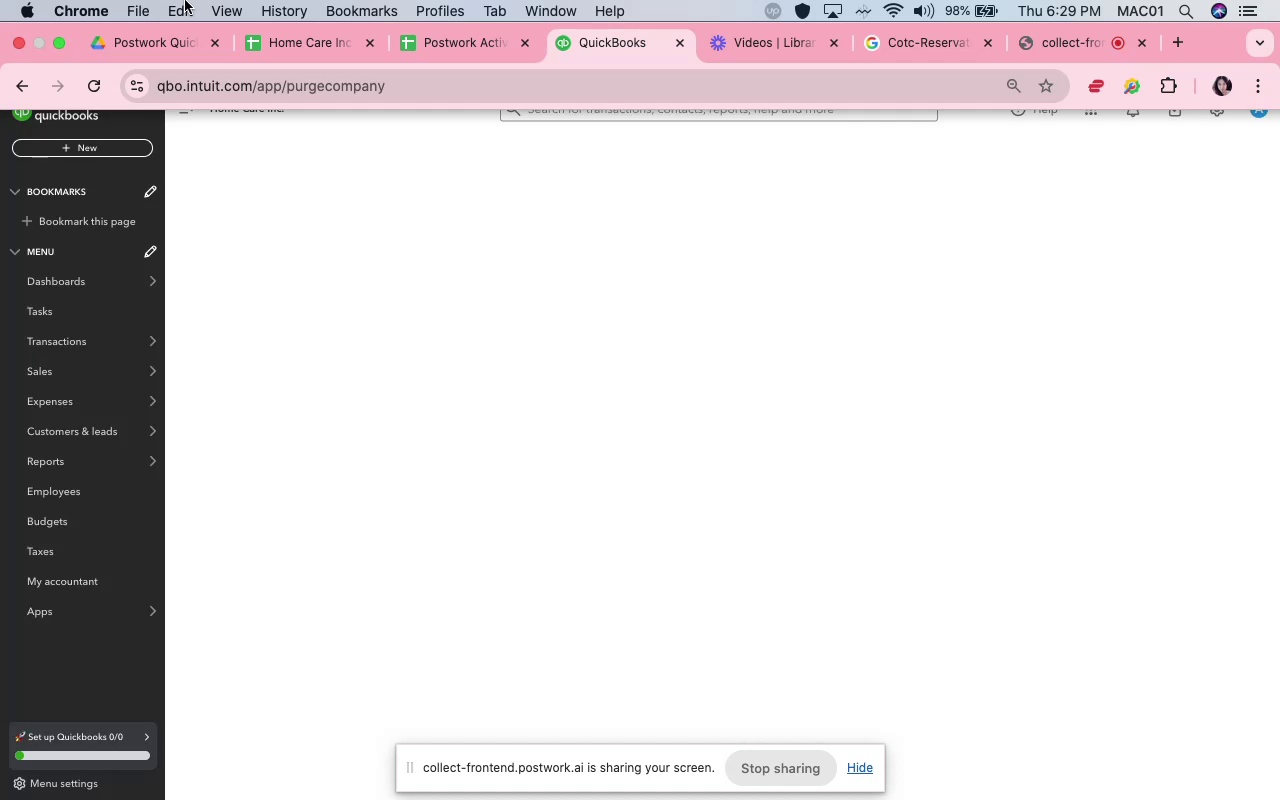 
wait(12.03)
 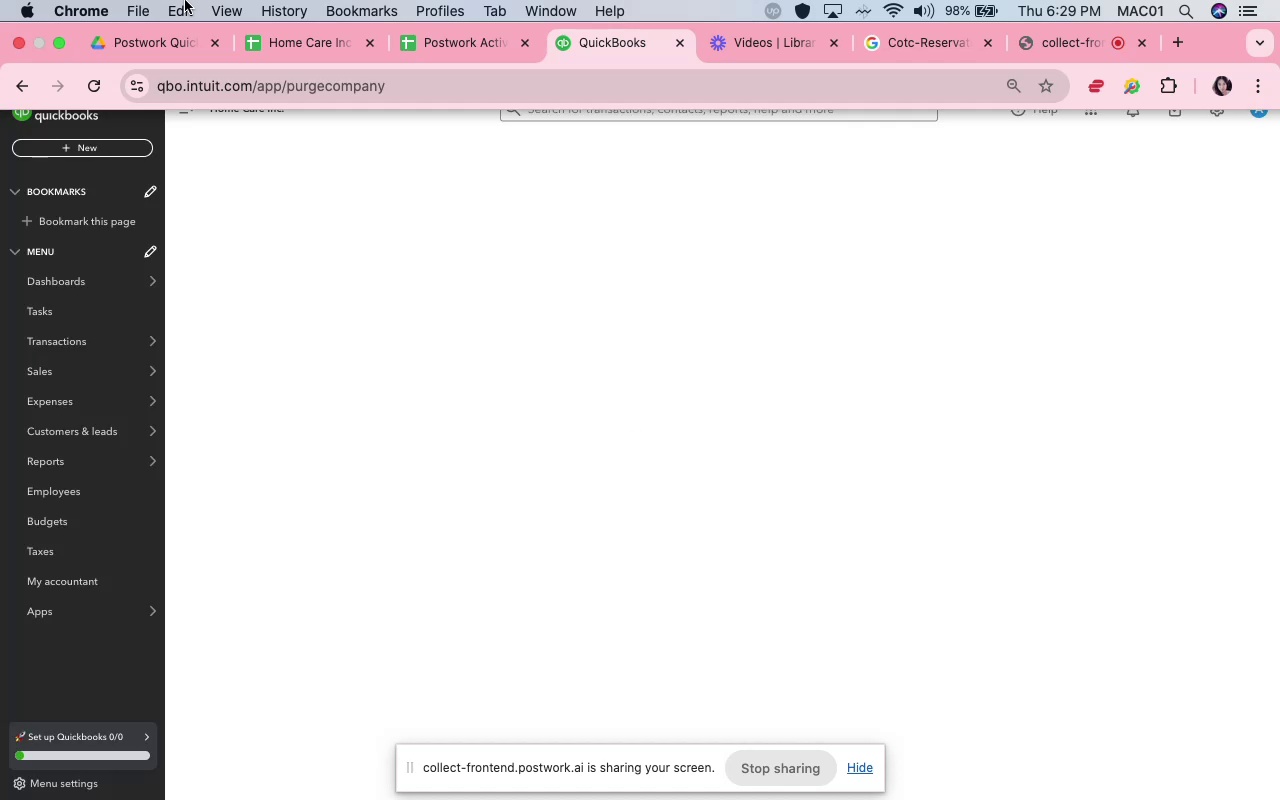 
left_click([1258, 758])
 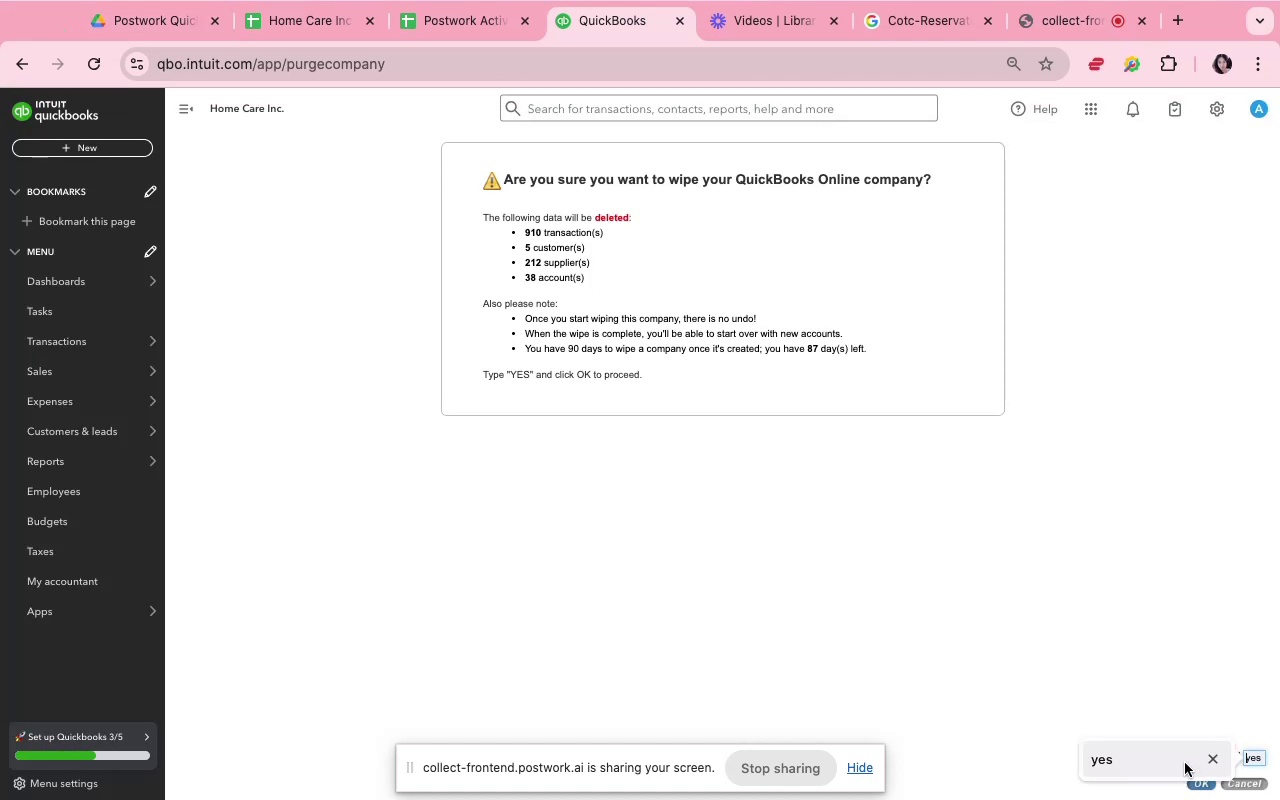 
left_click([1181, 764])
 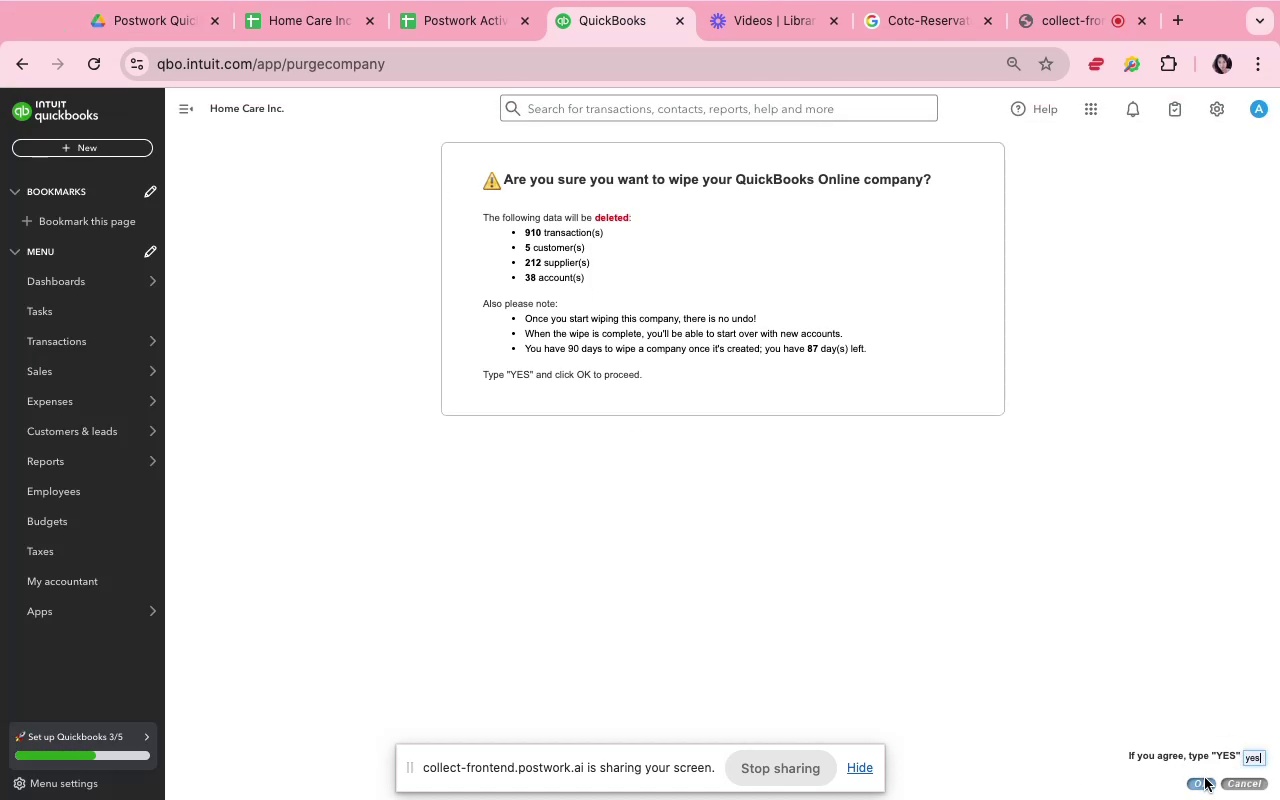 
left_click([1206, 778])
 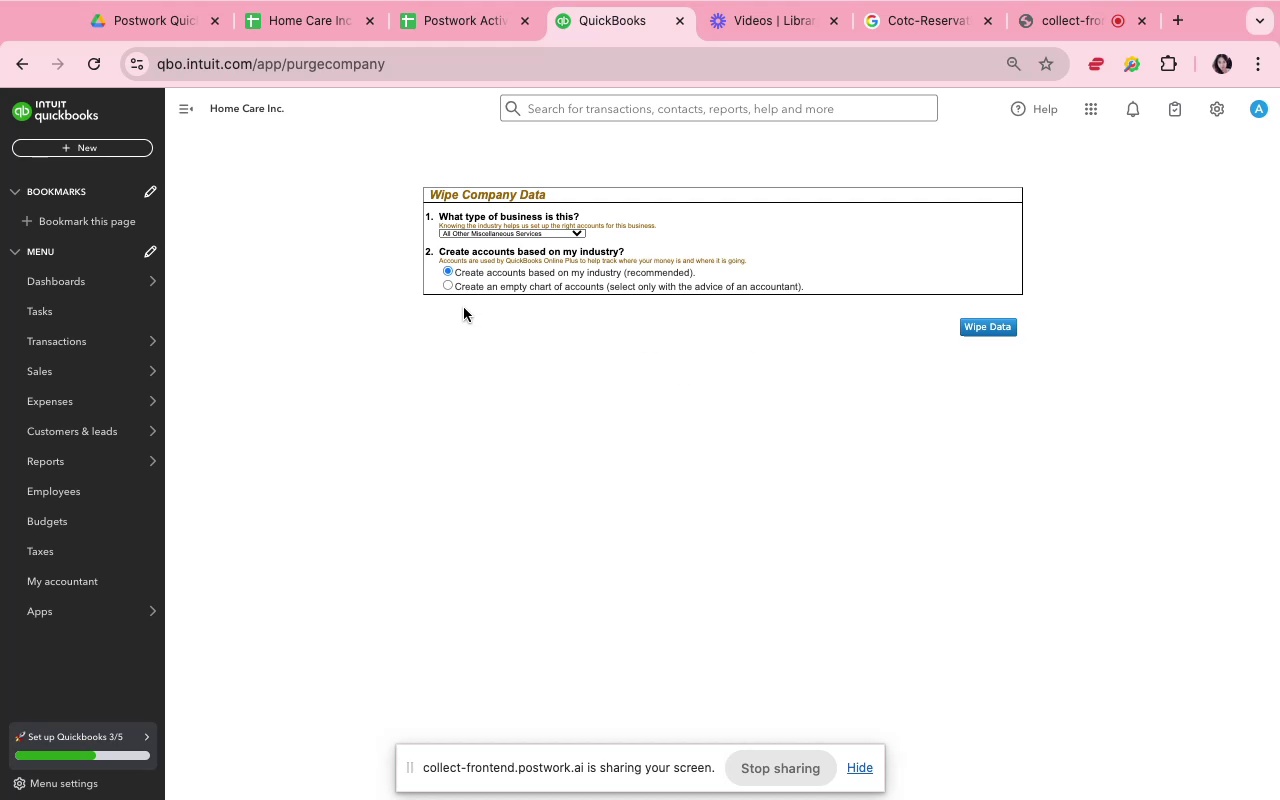 
left_click([446, 288])
 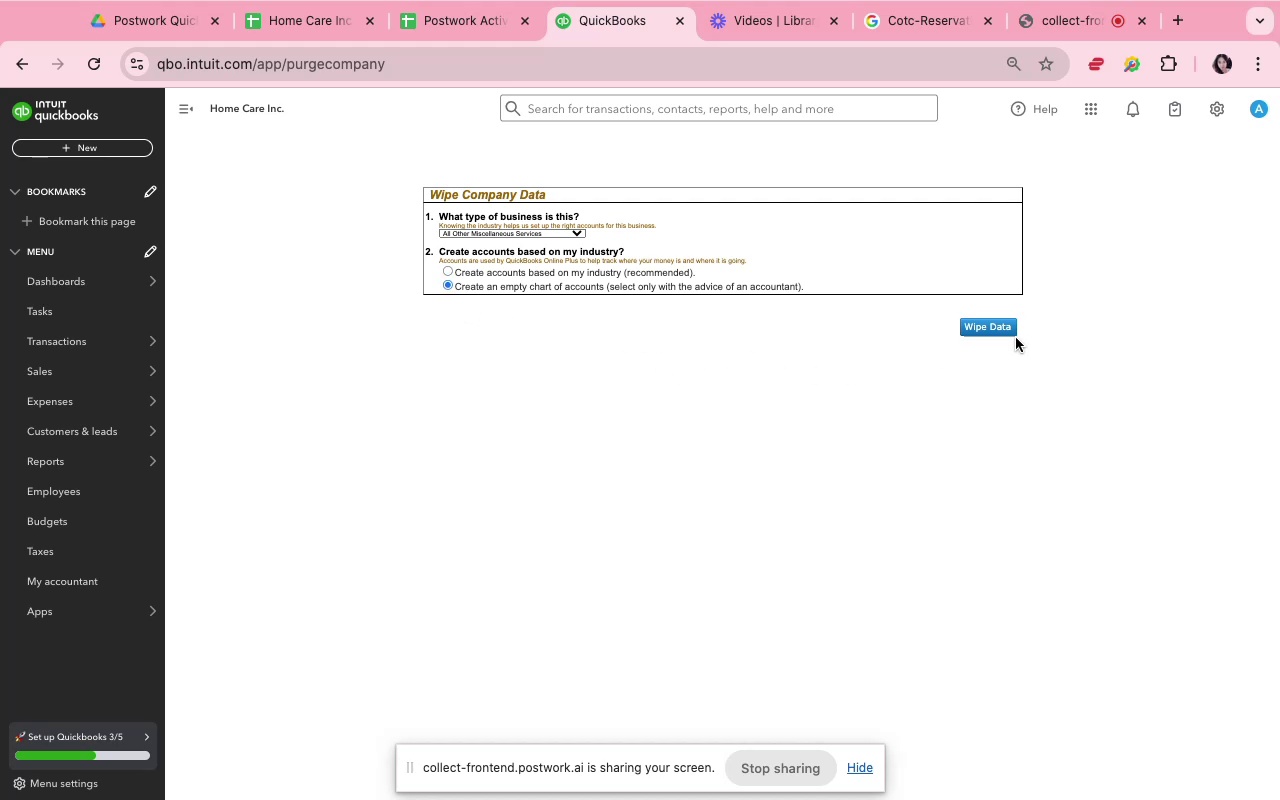 
left_click([1012, 334])
 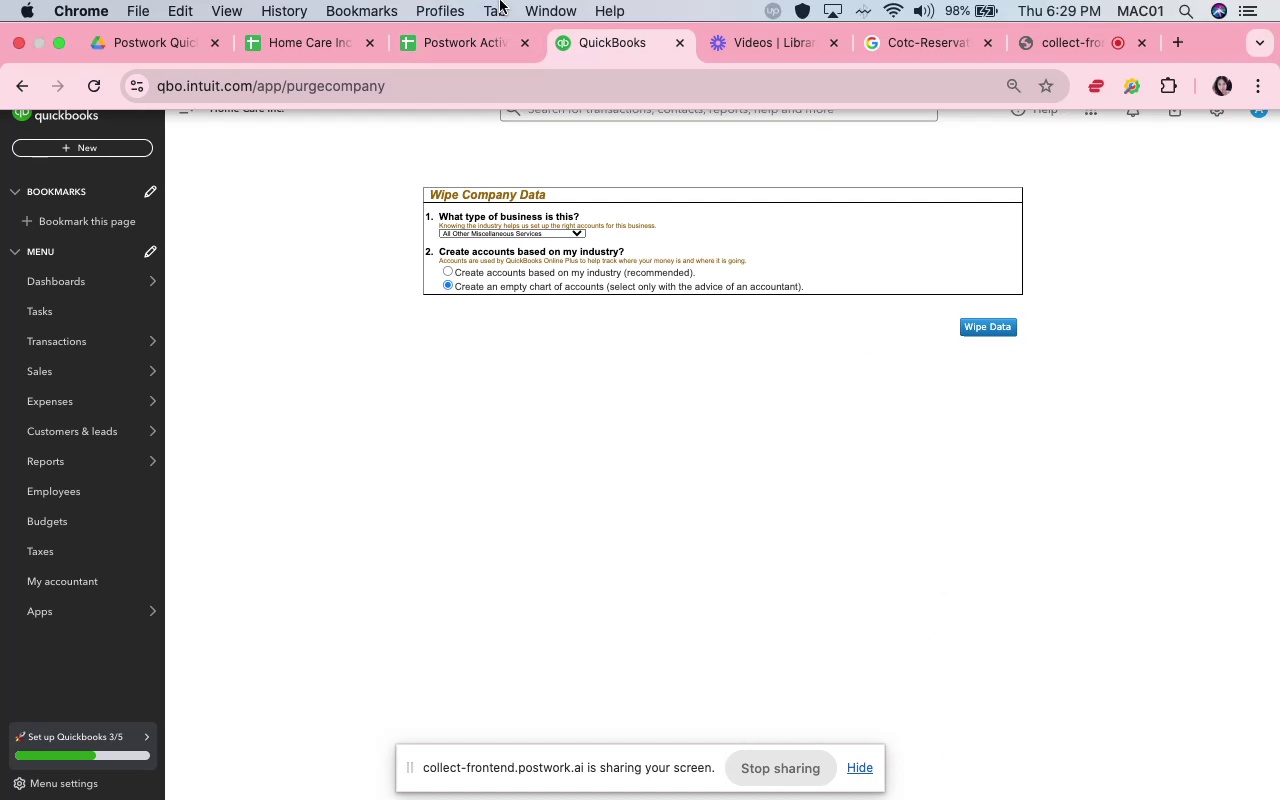 
wait(14.8)
 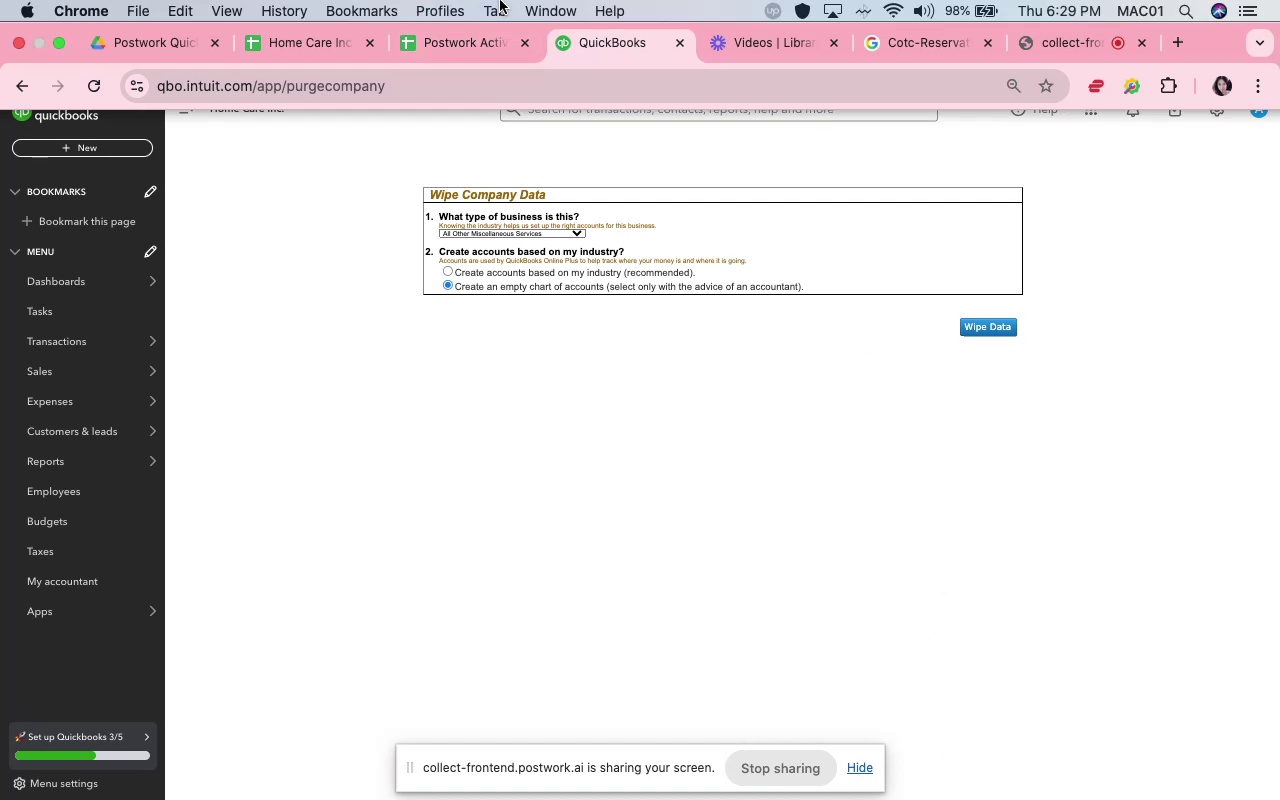 
left_click([366, 51])
 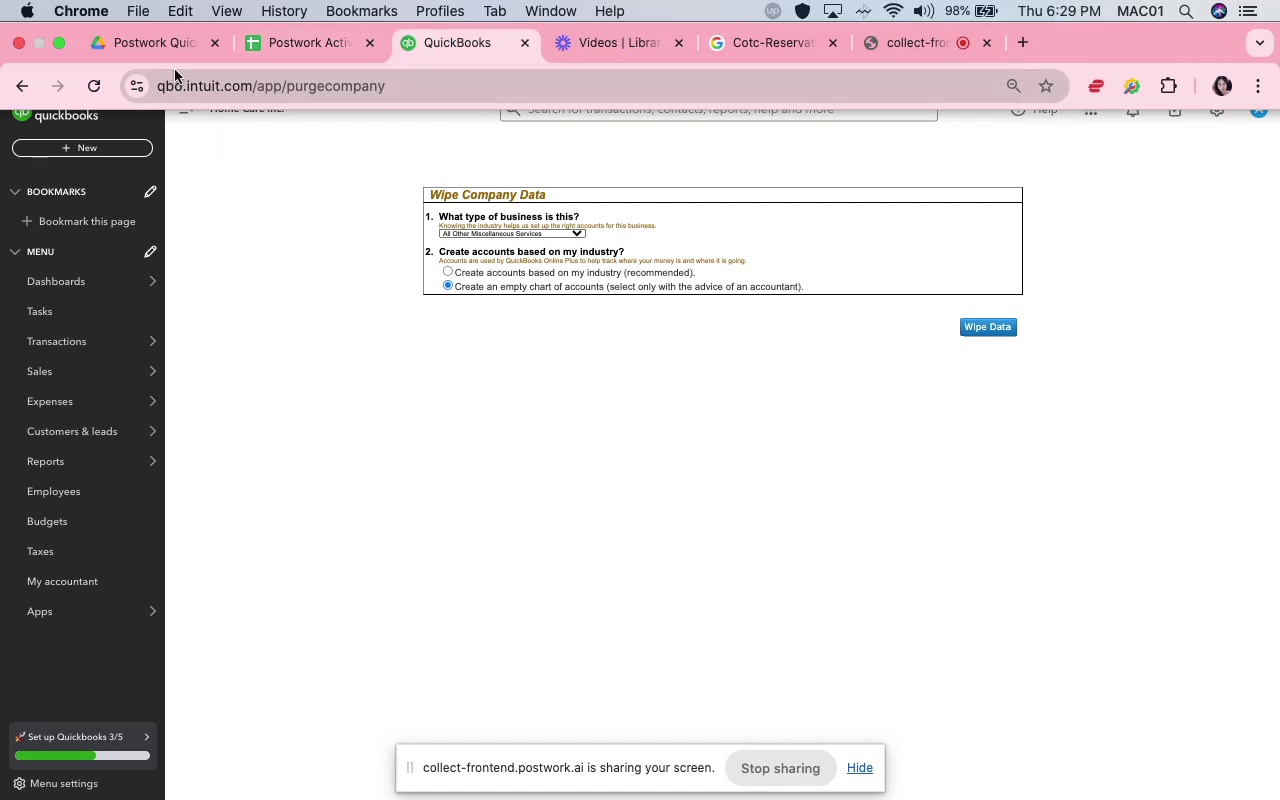 
left_click([152, 42])
 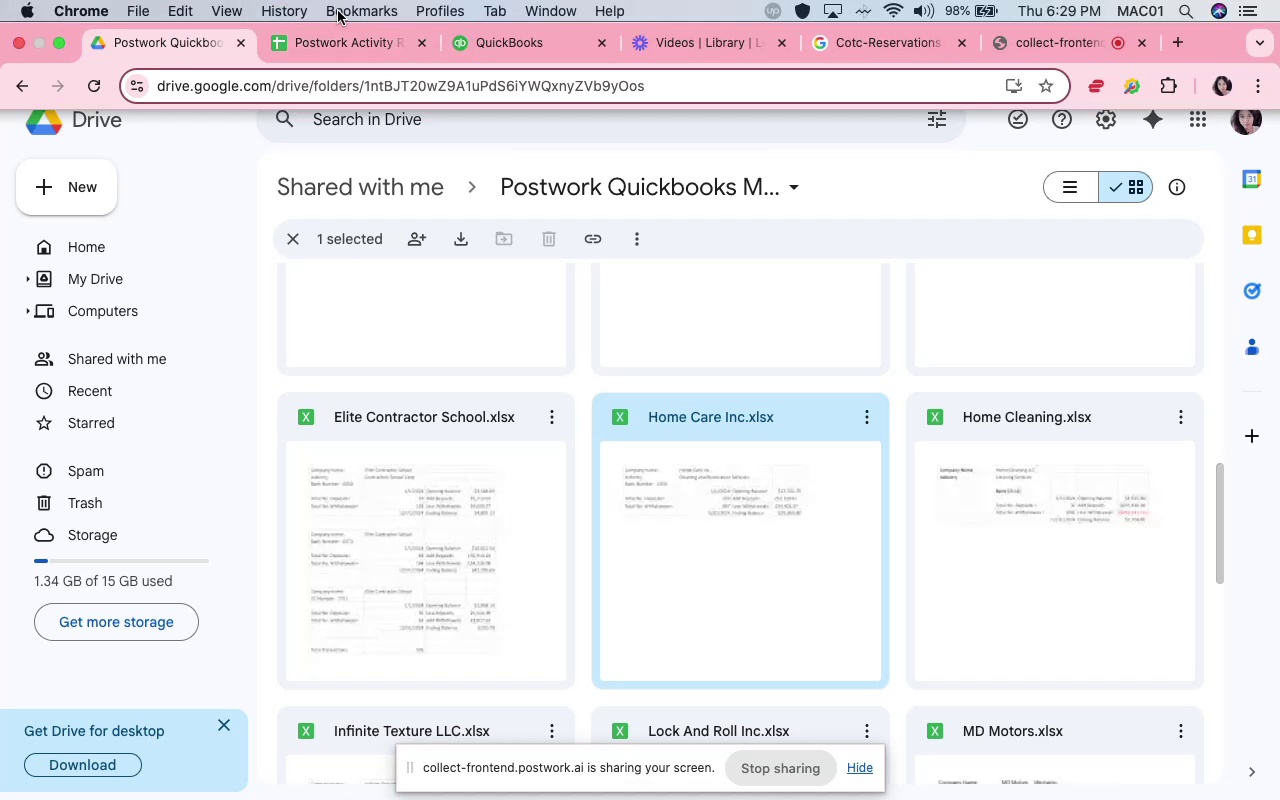 
left_click([331, 45])
 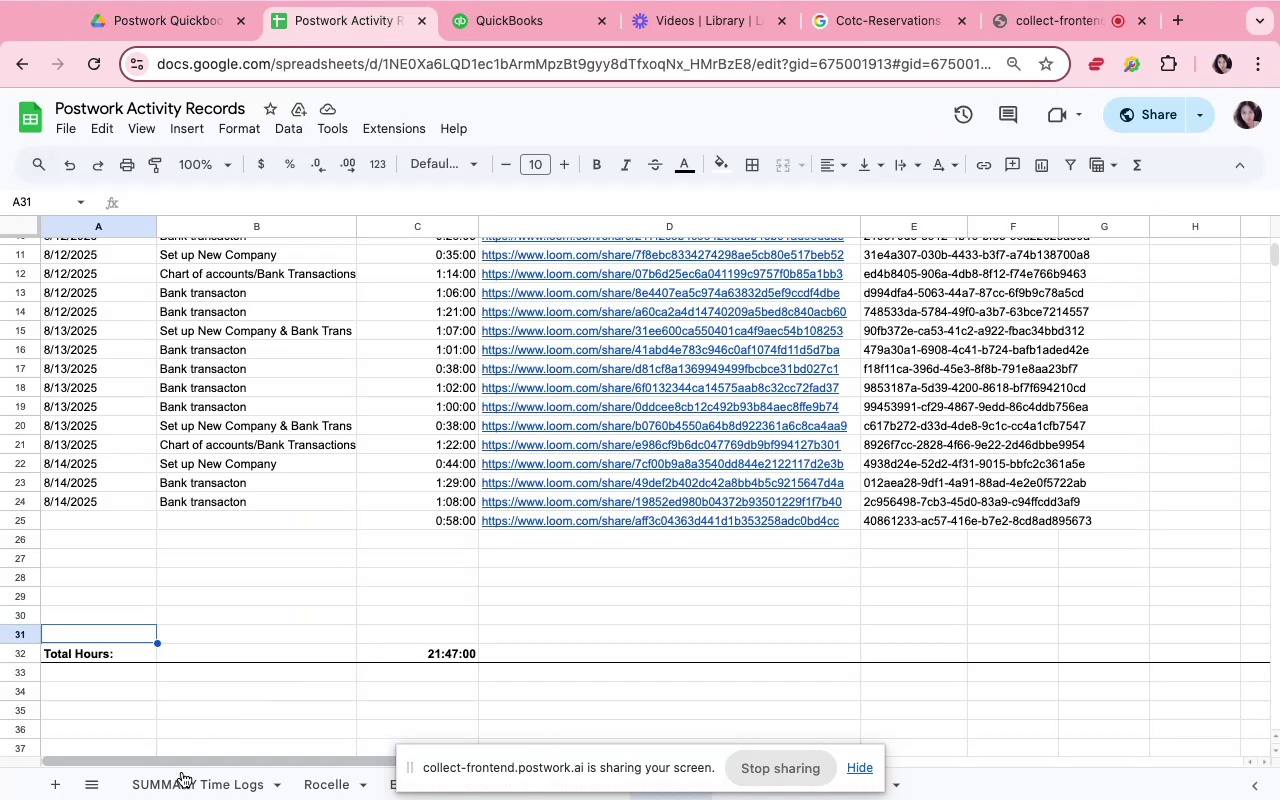 
left_click([175, 790])
 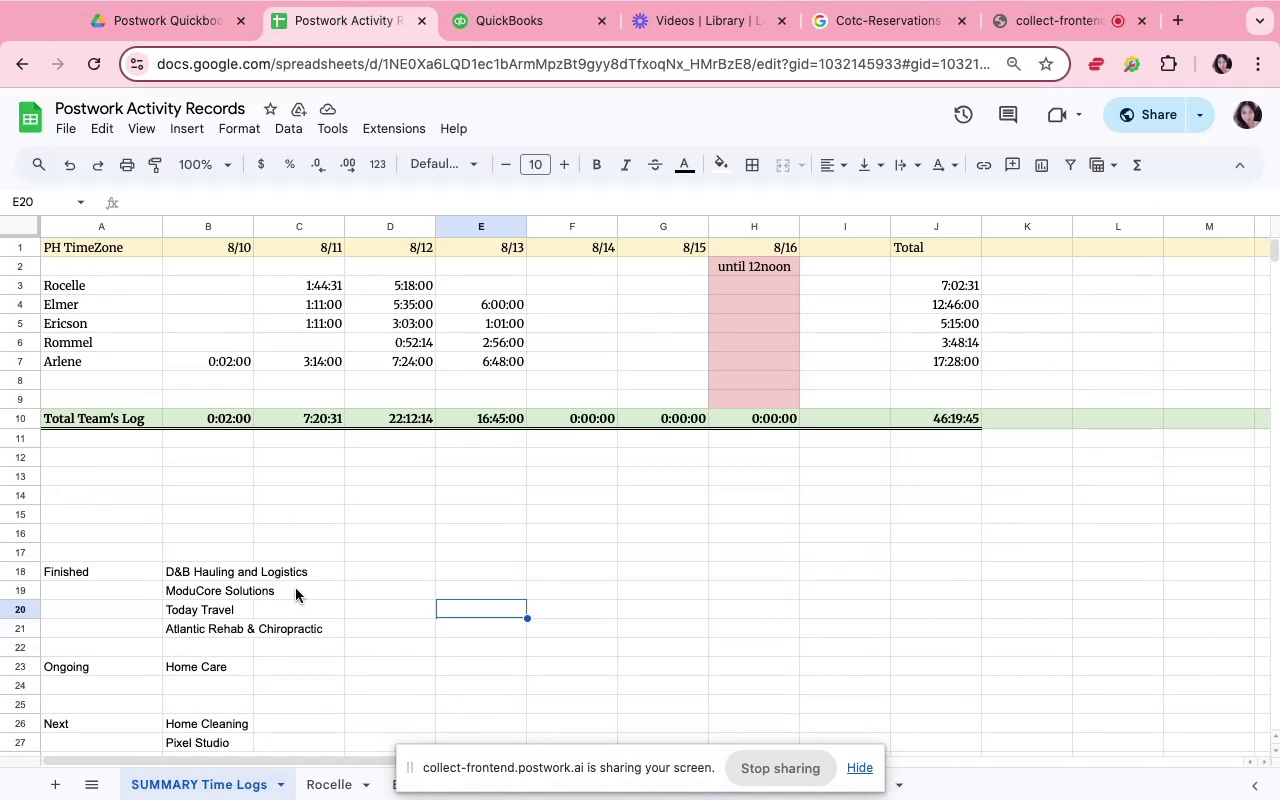 
scroll: coordinate [297, 587], scroll_direction: down, amount: 7.0
 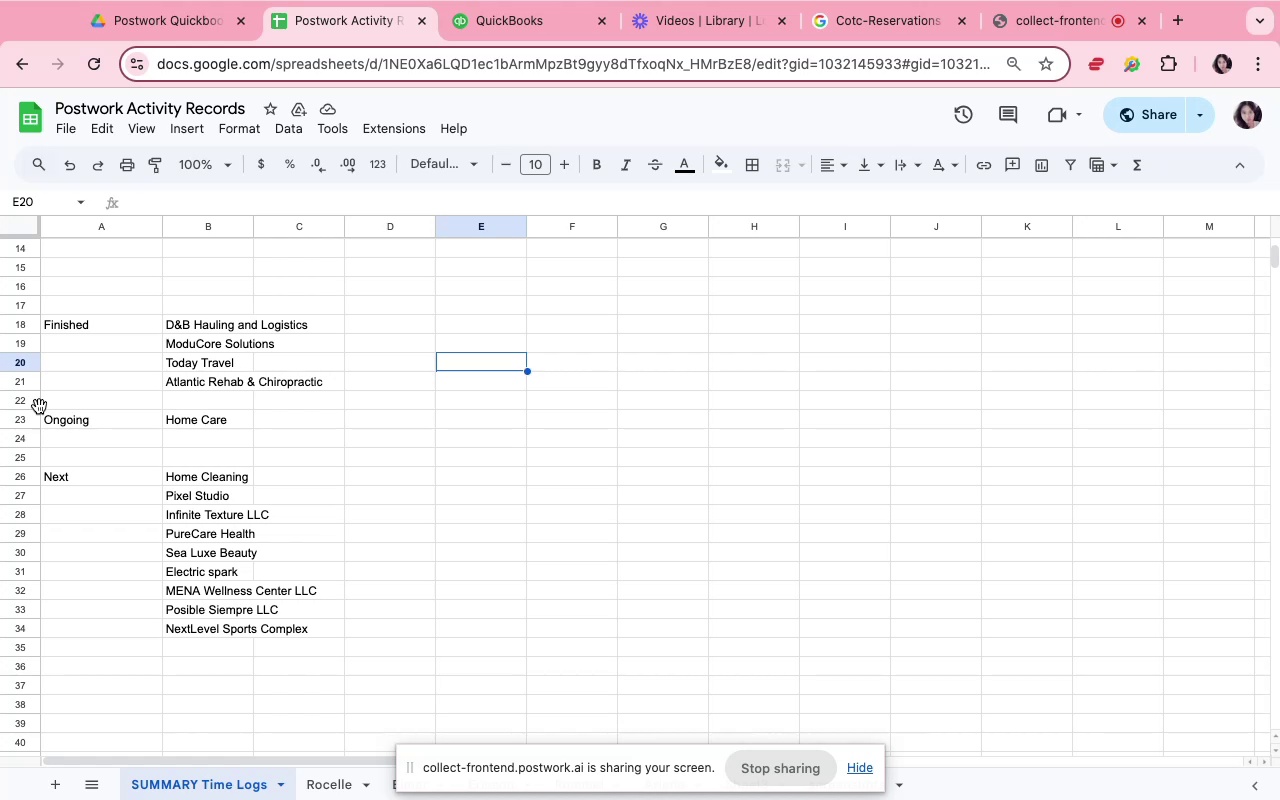 
left_click([34, 399])
 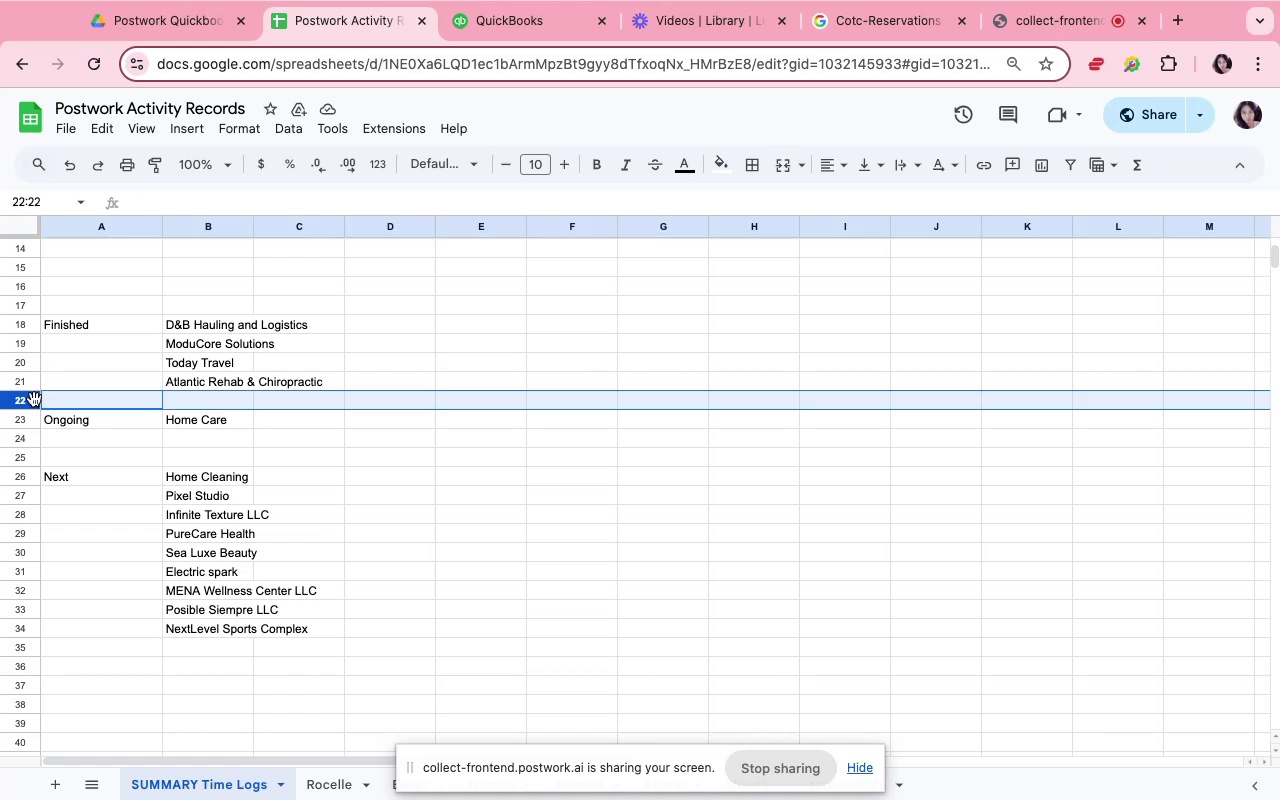 
right_click([34, 399])
 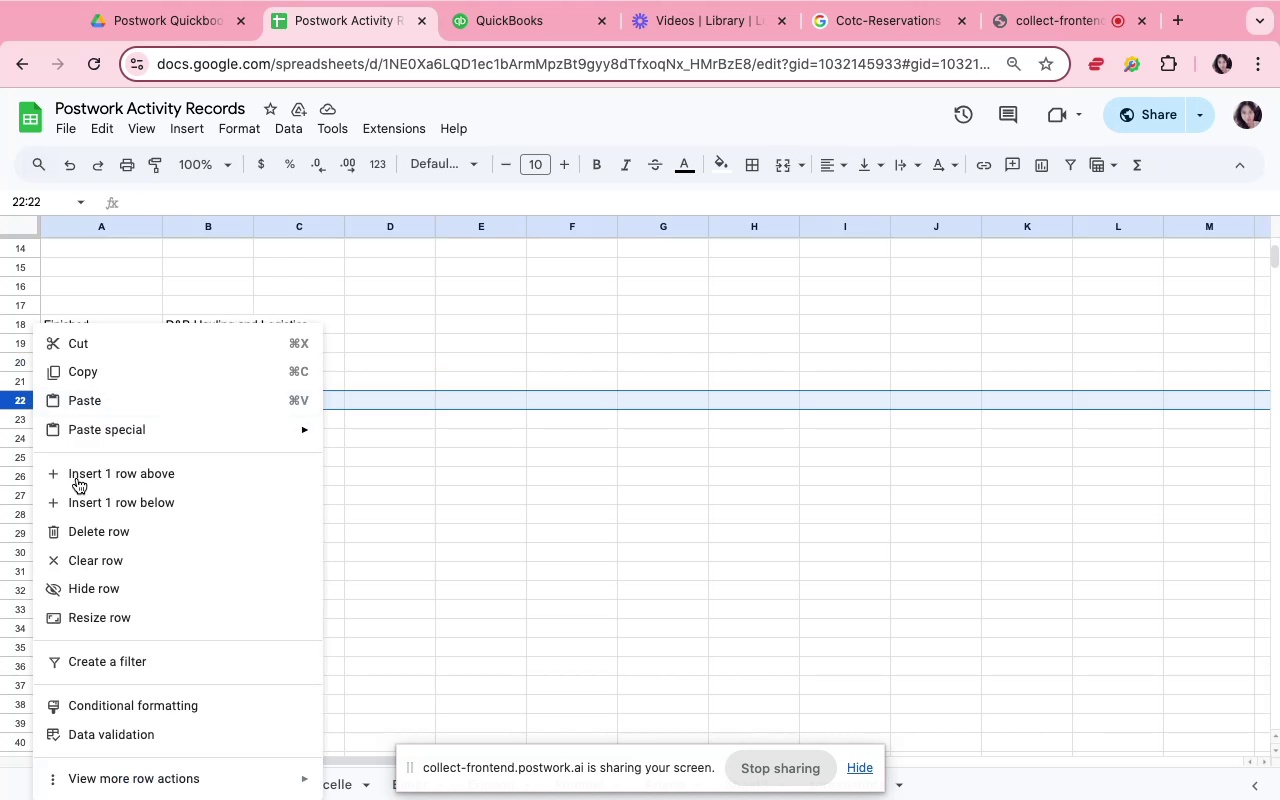 
left_click([77, 482])
 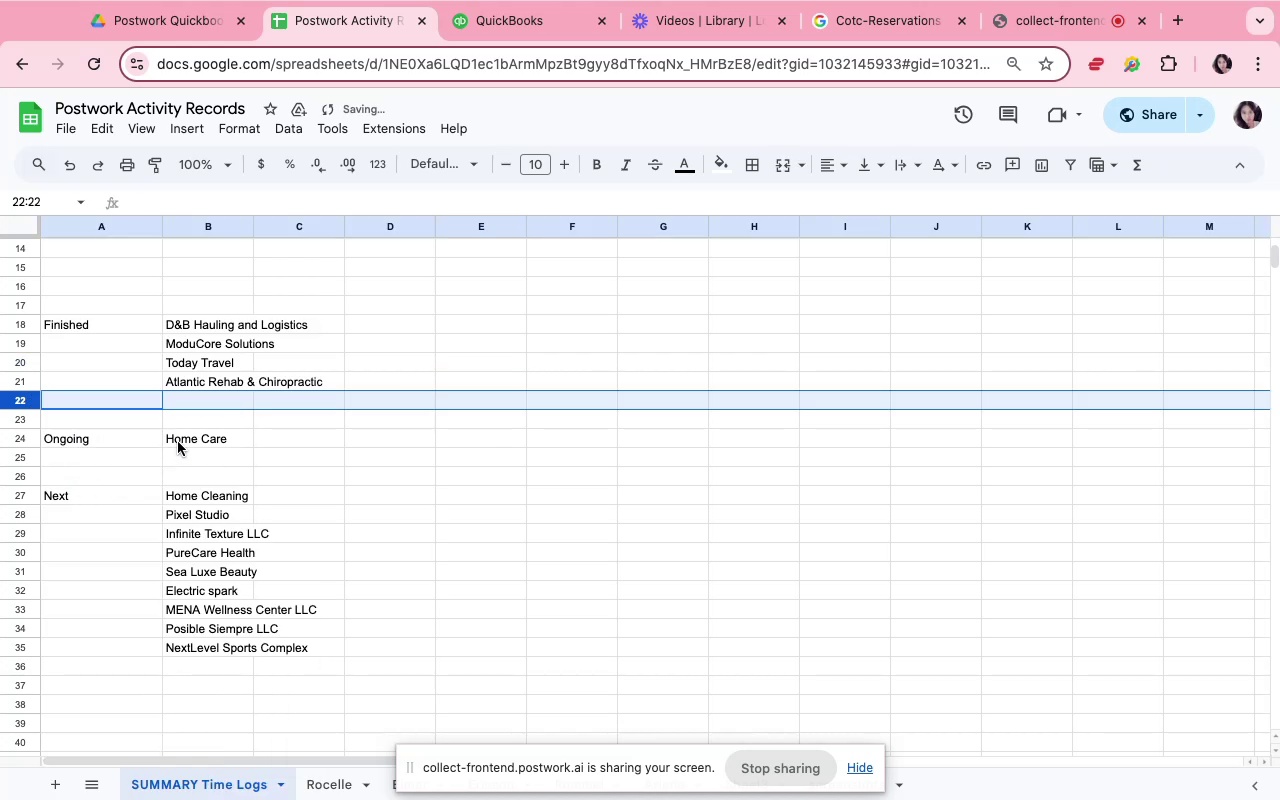 
left_click([185, 438])
 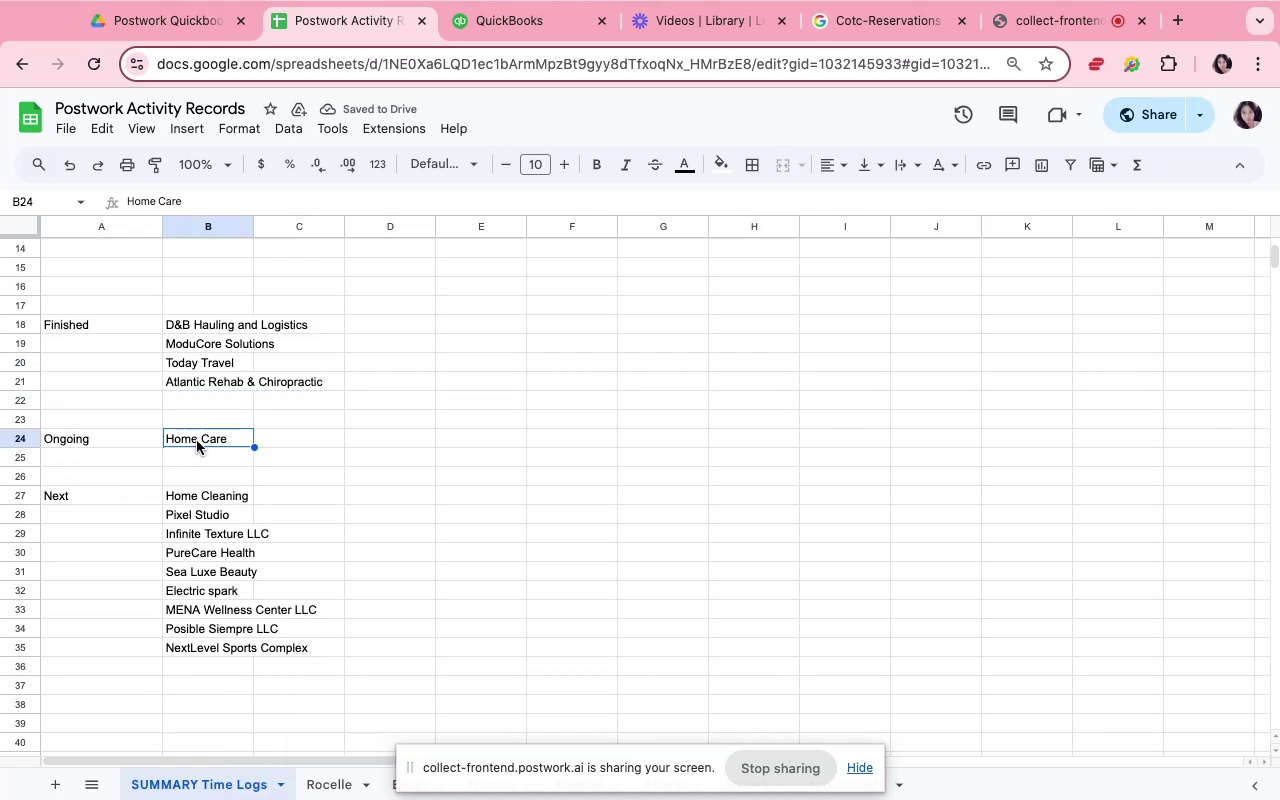 
left_click([197, 441])
 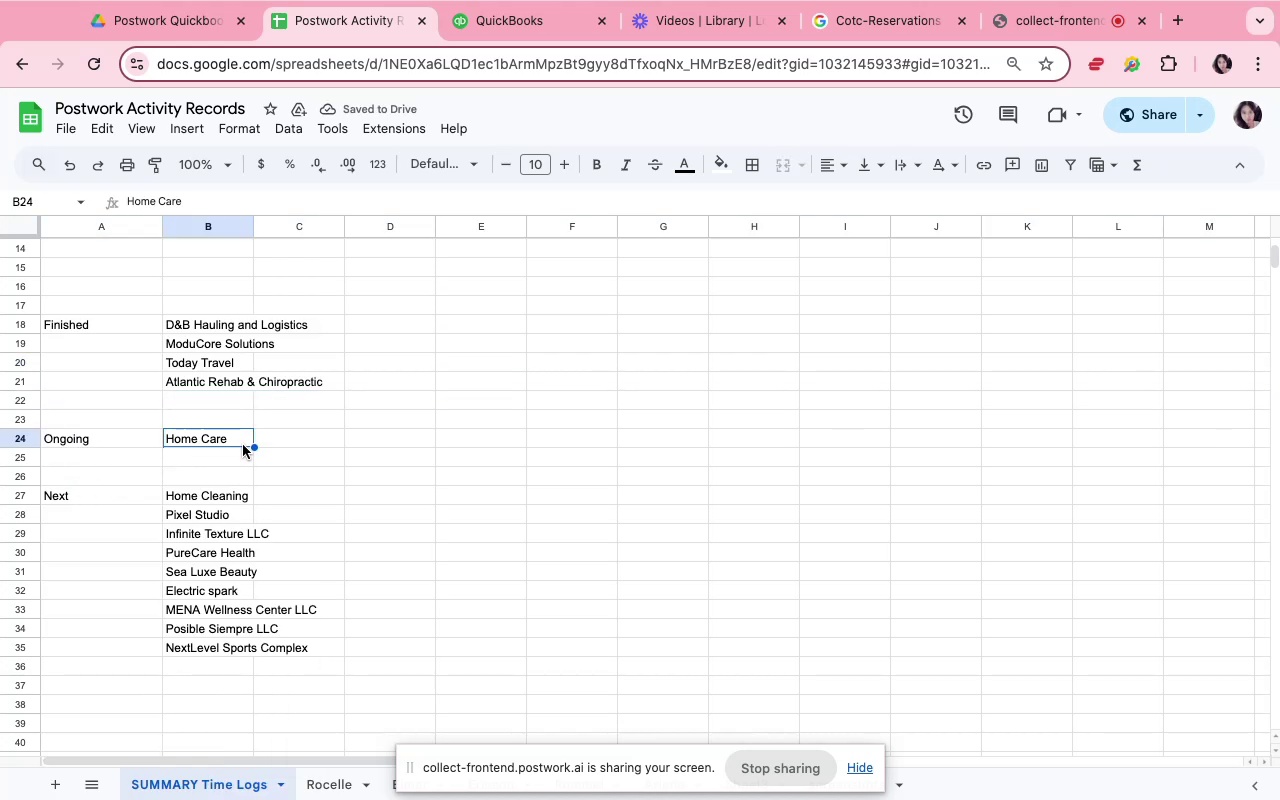 
left_click_drag(start_coordinate=[244, 447], to_coordinate=[230, 403])
 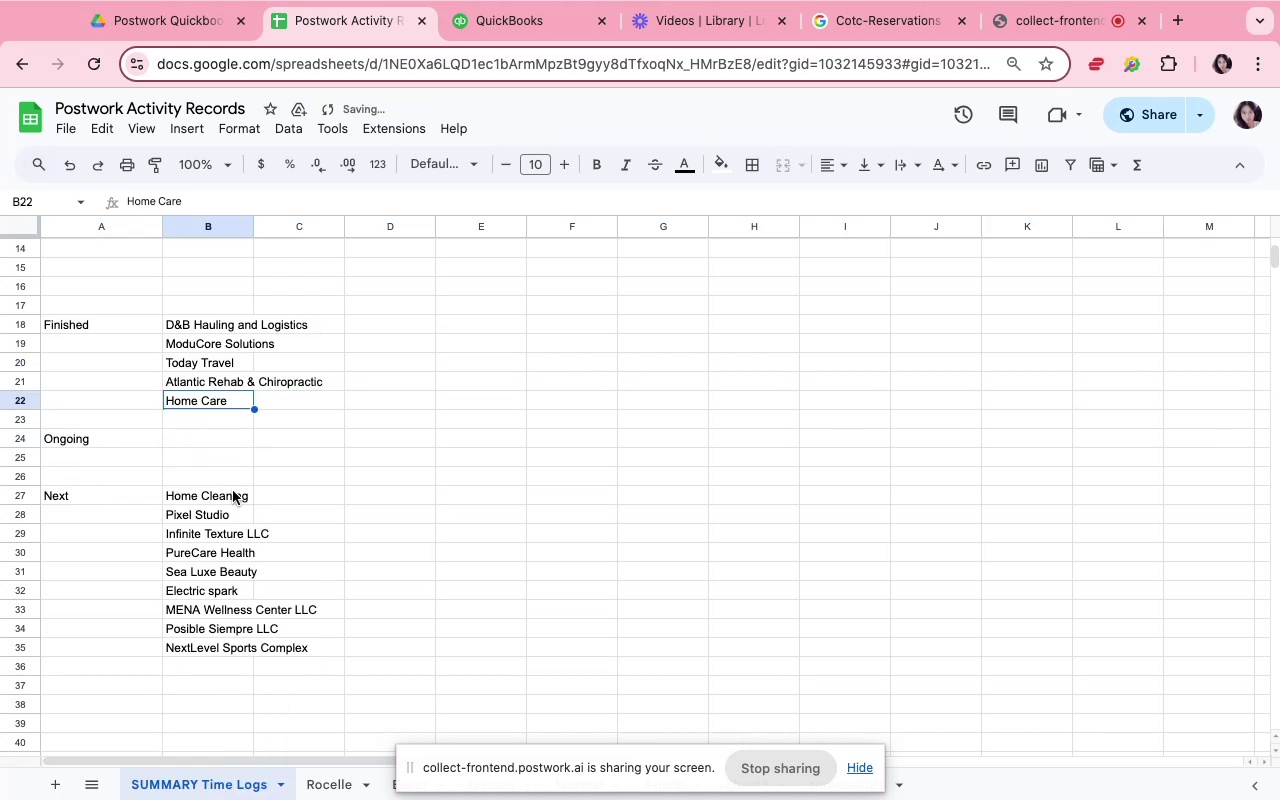 
left_click([233, 491])
 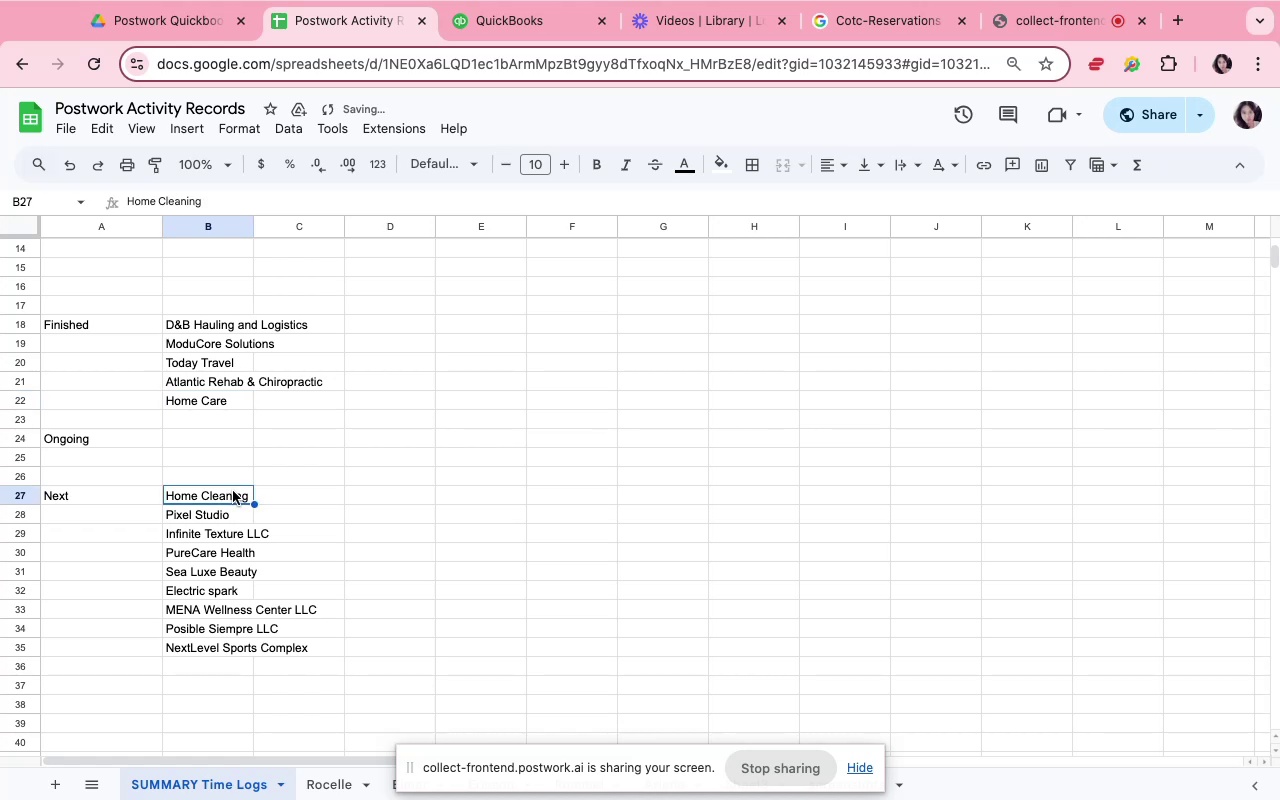 
key(Meta+CommandLeft)
 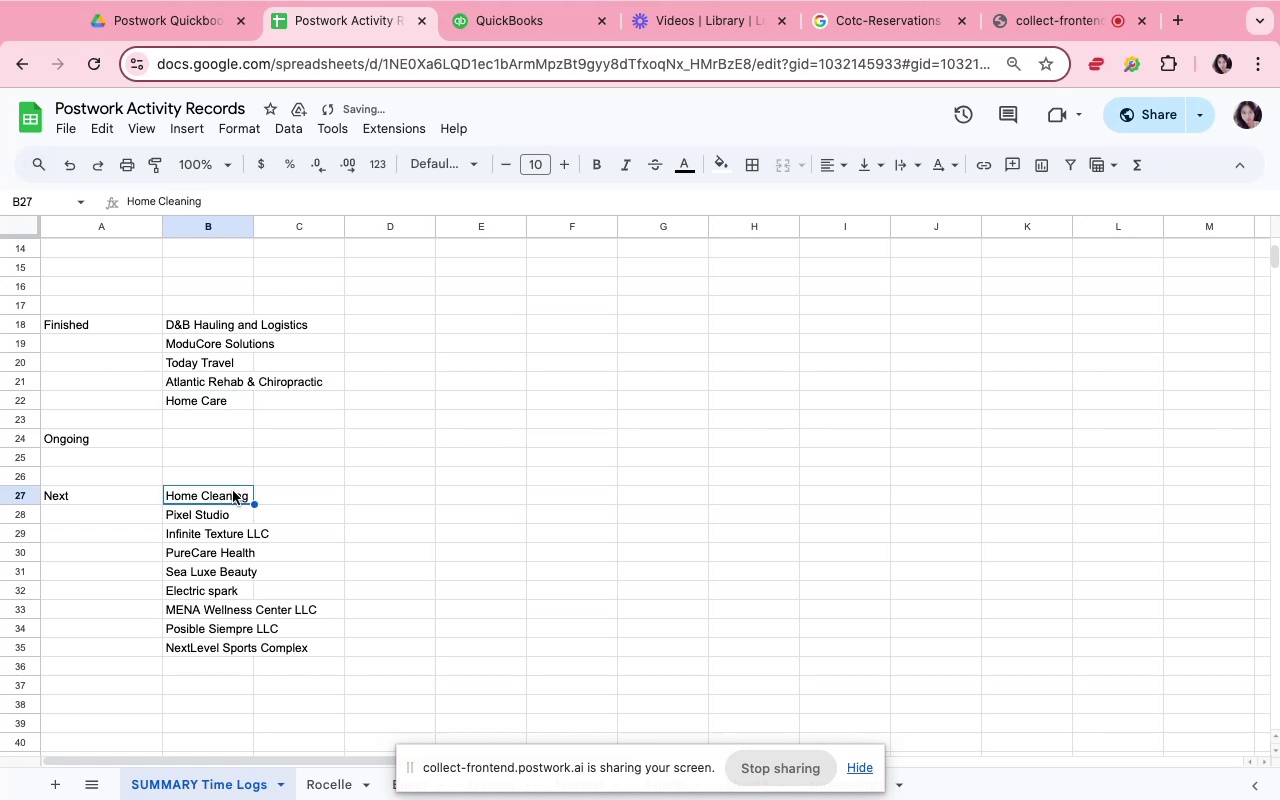 
key(Meta+X)
 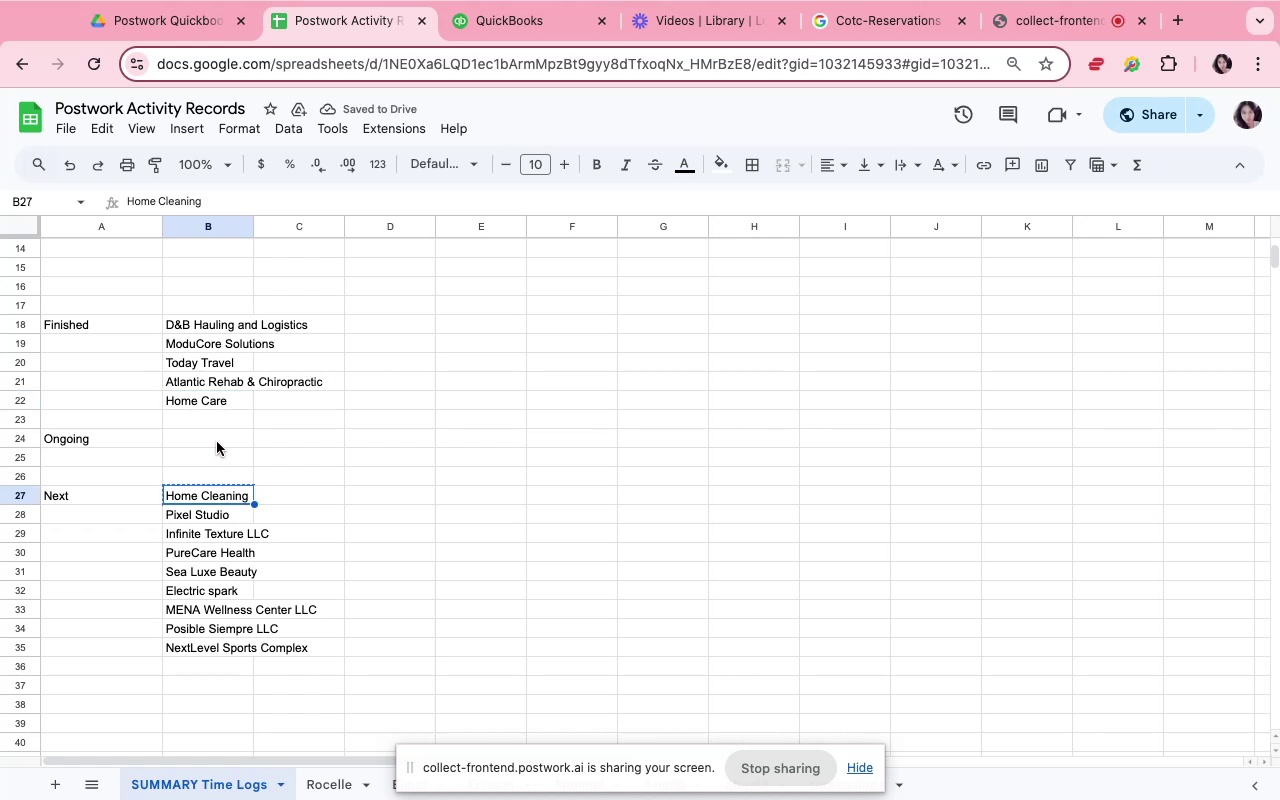 
left_click([217, 440])
 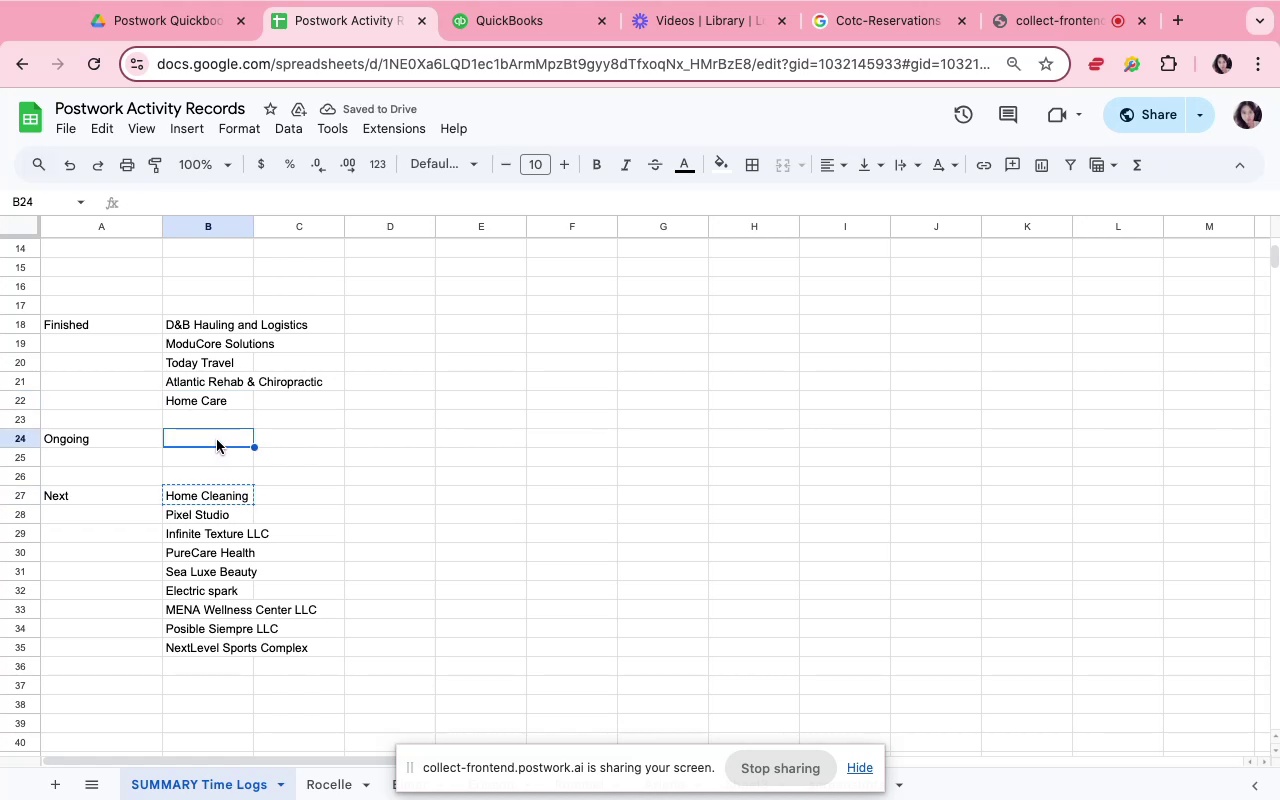 
key(Meta+V)
 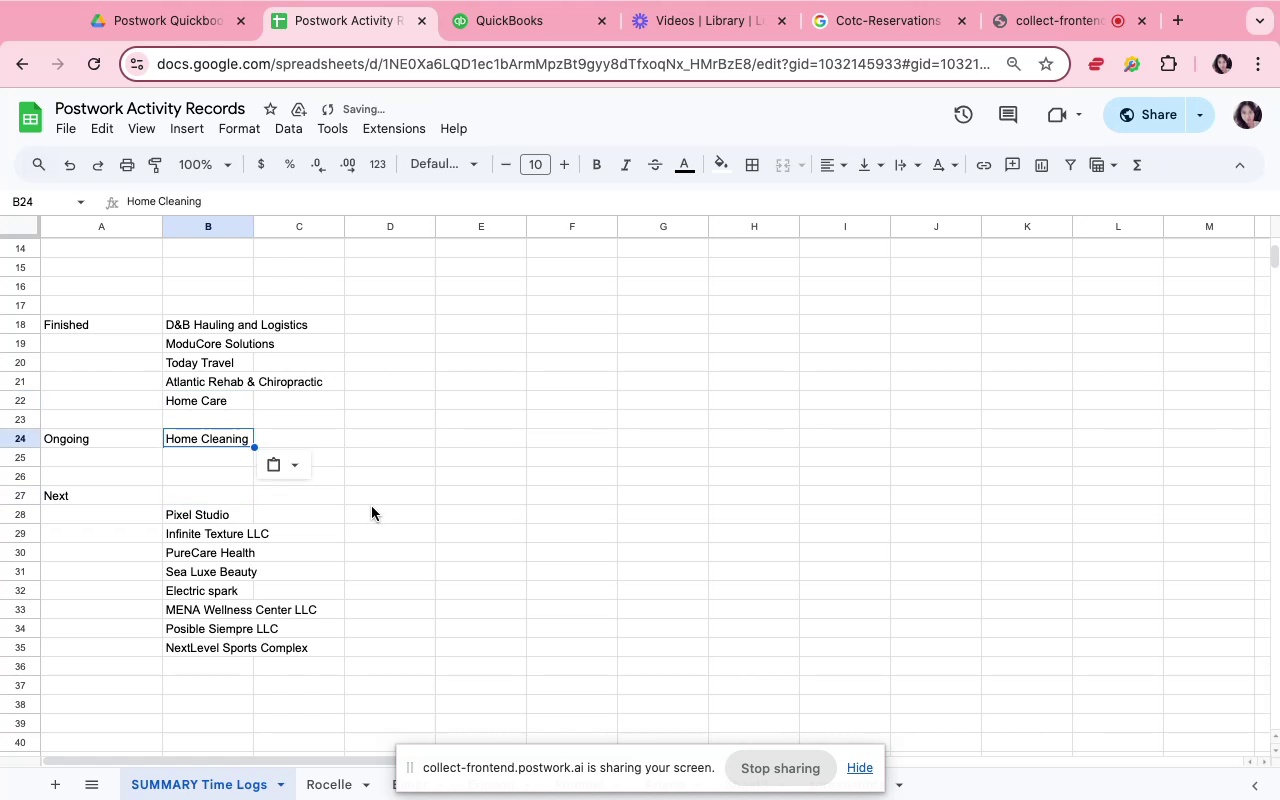 
left_click([372, 507])
 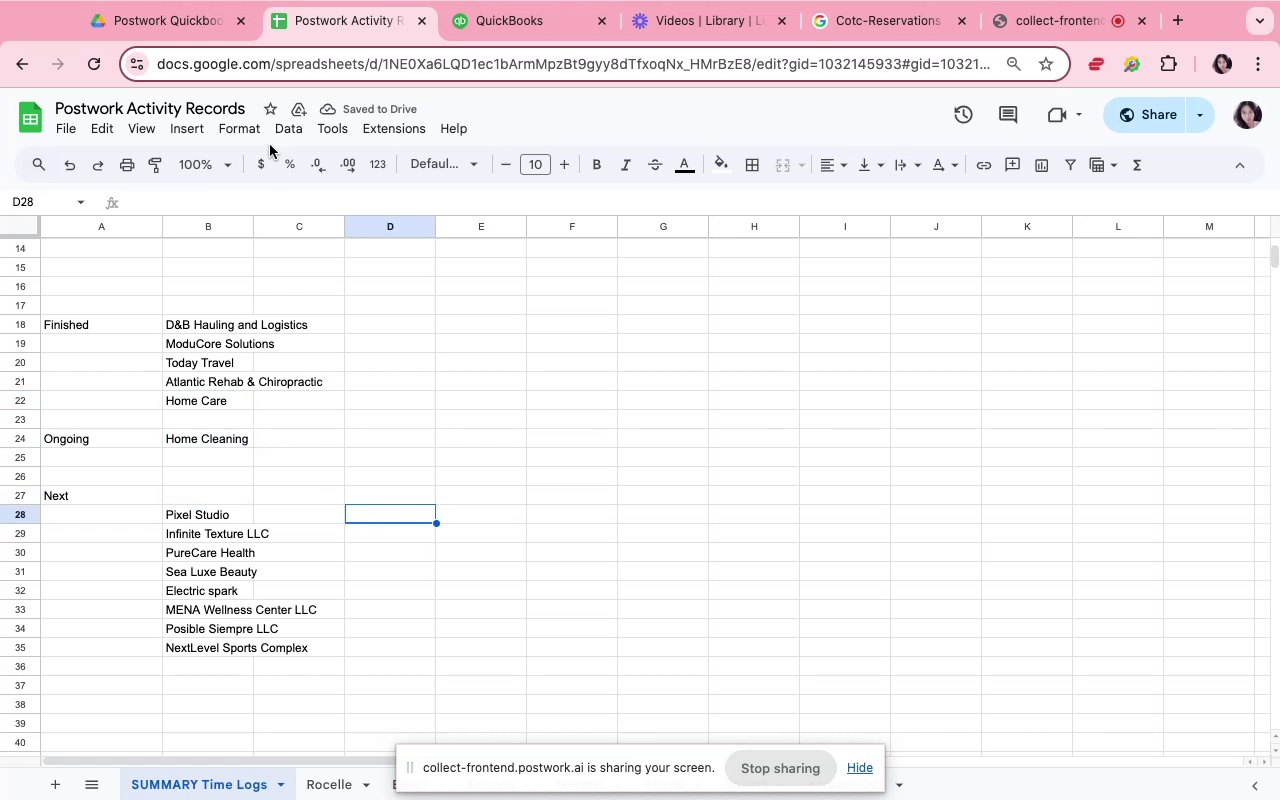 
left_click([220, 31])
 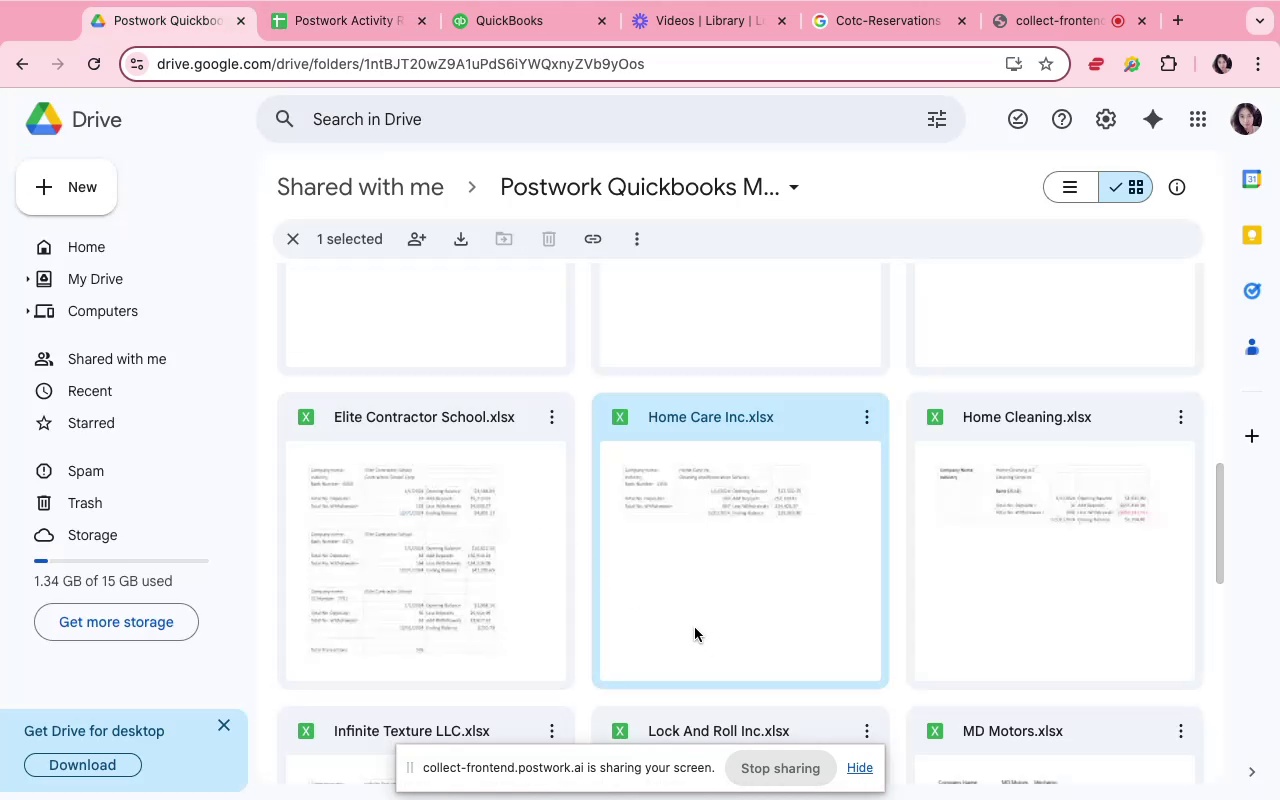 
scroll: coordinate [753, 637], scroll_direction: down, amount: 2.0
 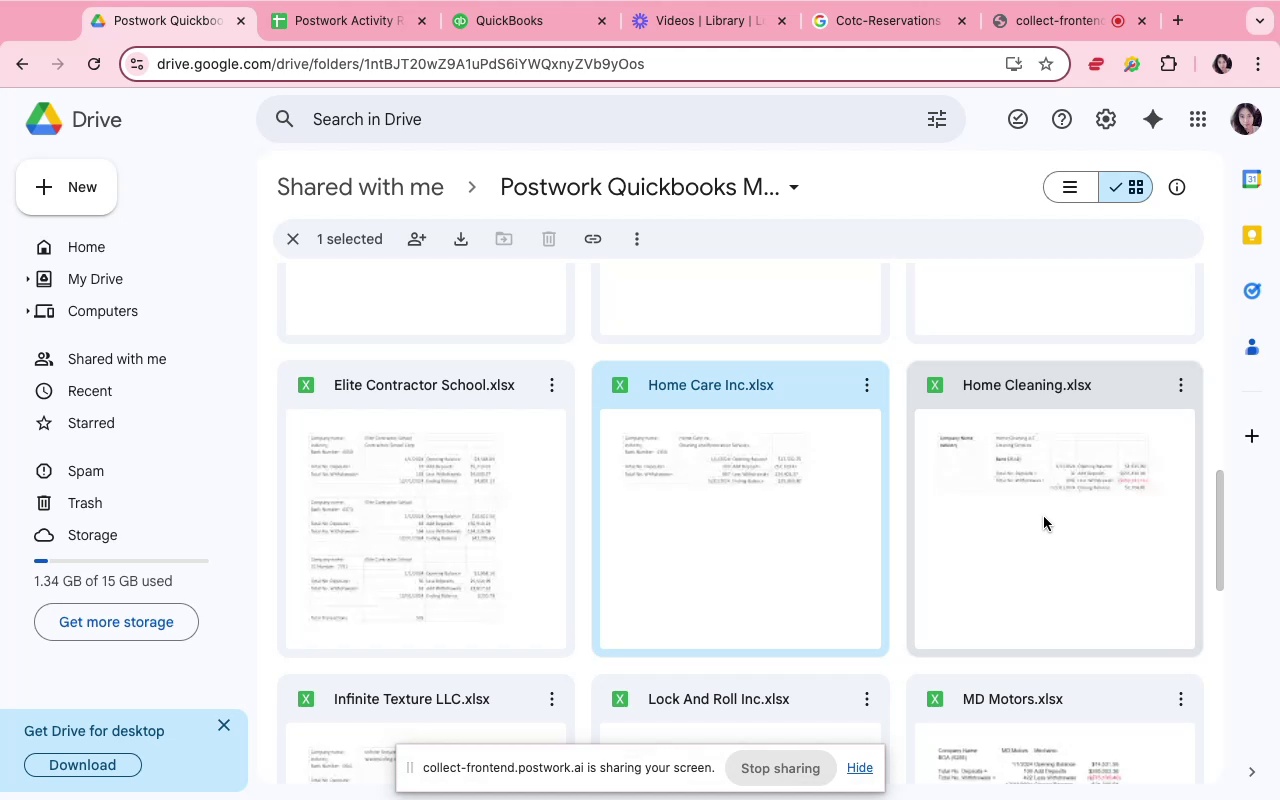 
double_click([1044, 517])
 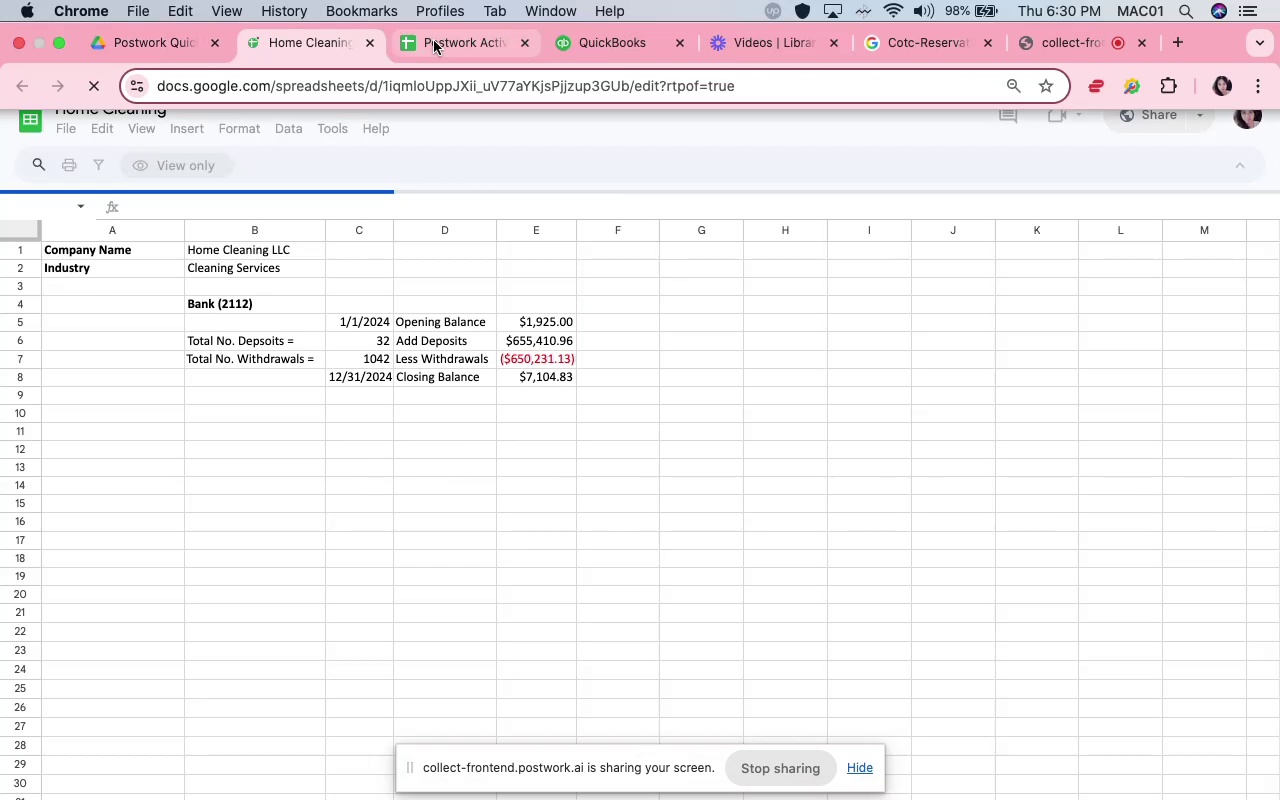 
left_click([593, 57])
 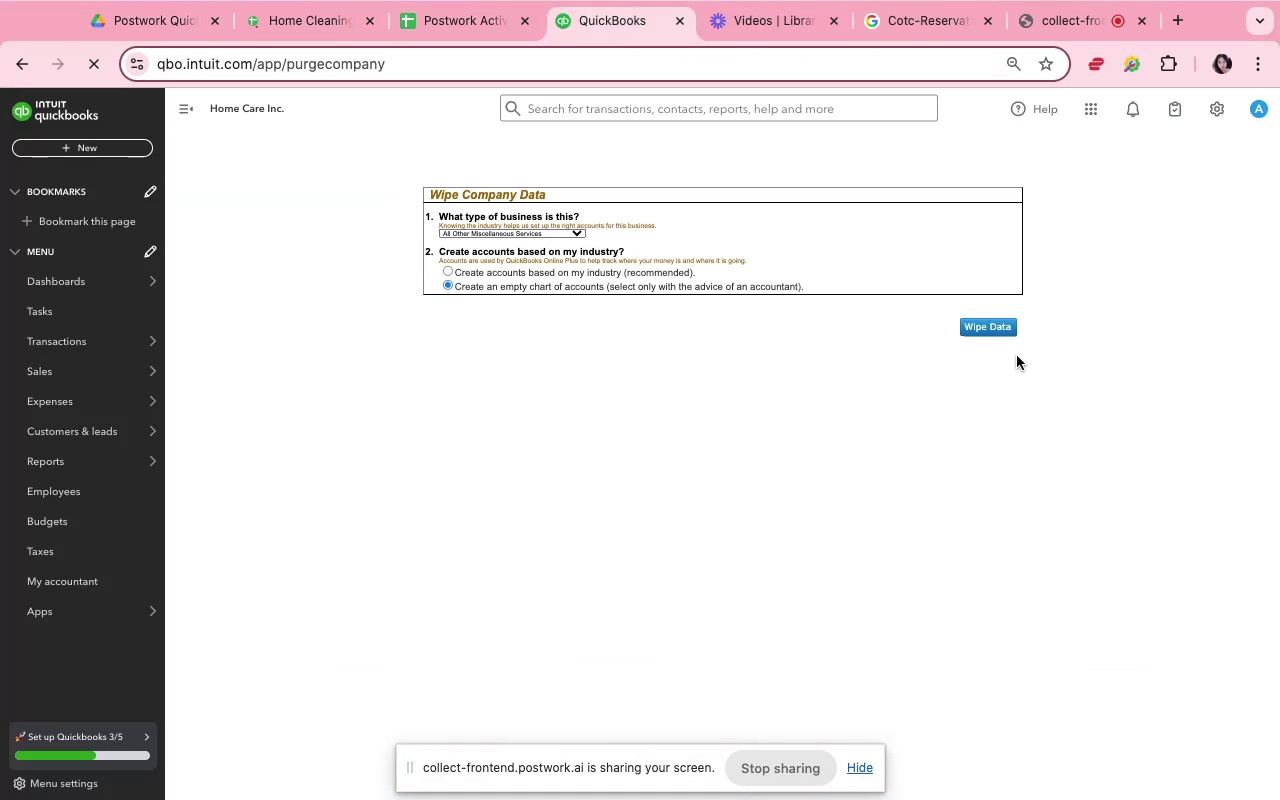 
left_click([992, 319])
 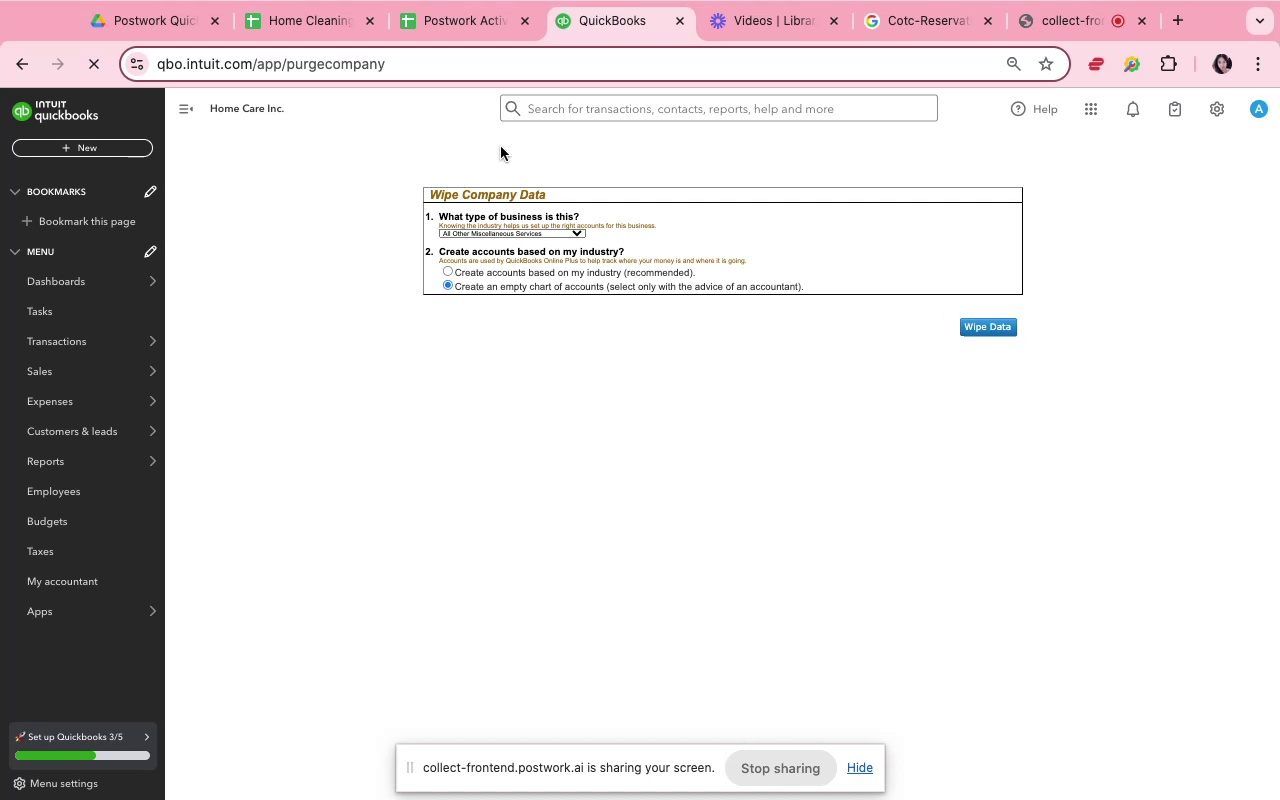 
wait(7.52)
 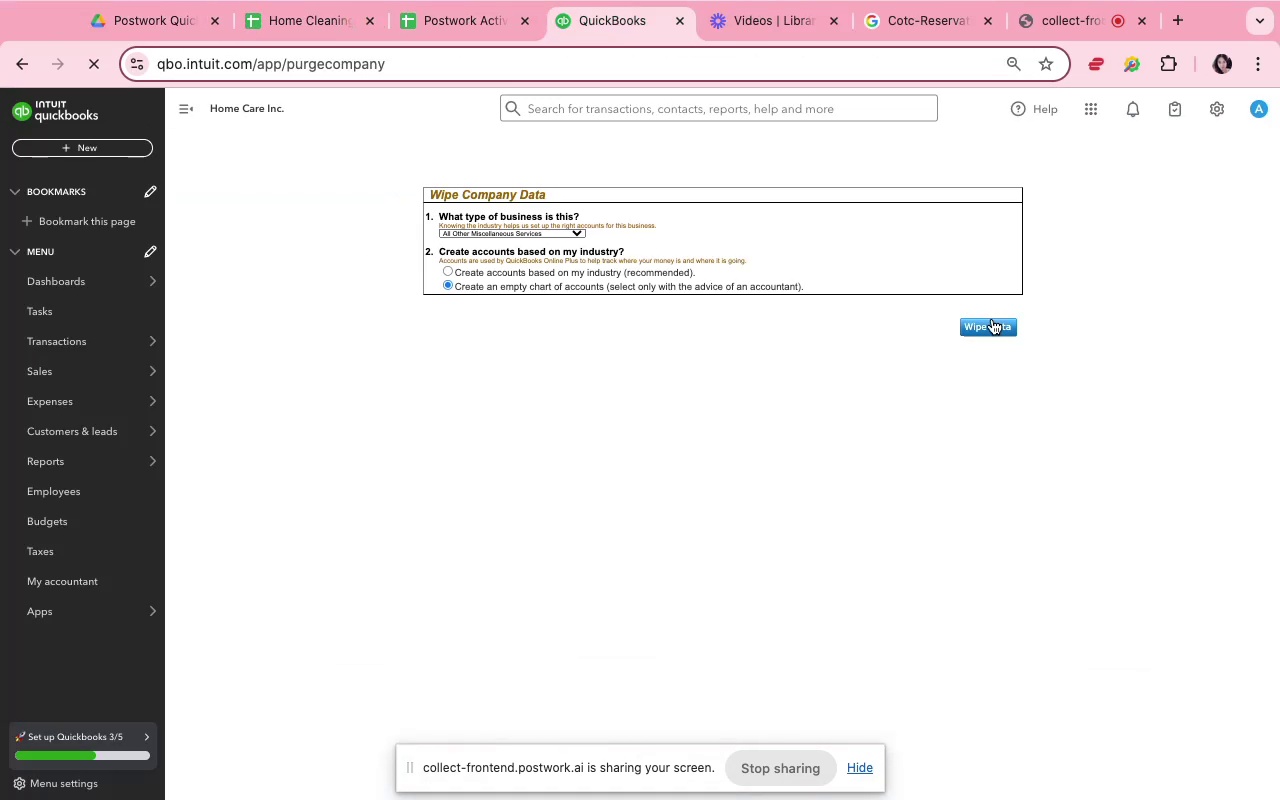 
left_click([64, 44])
 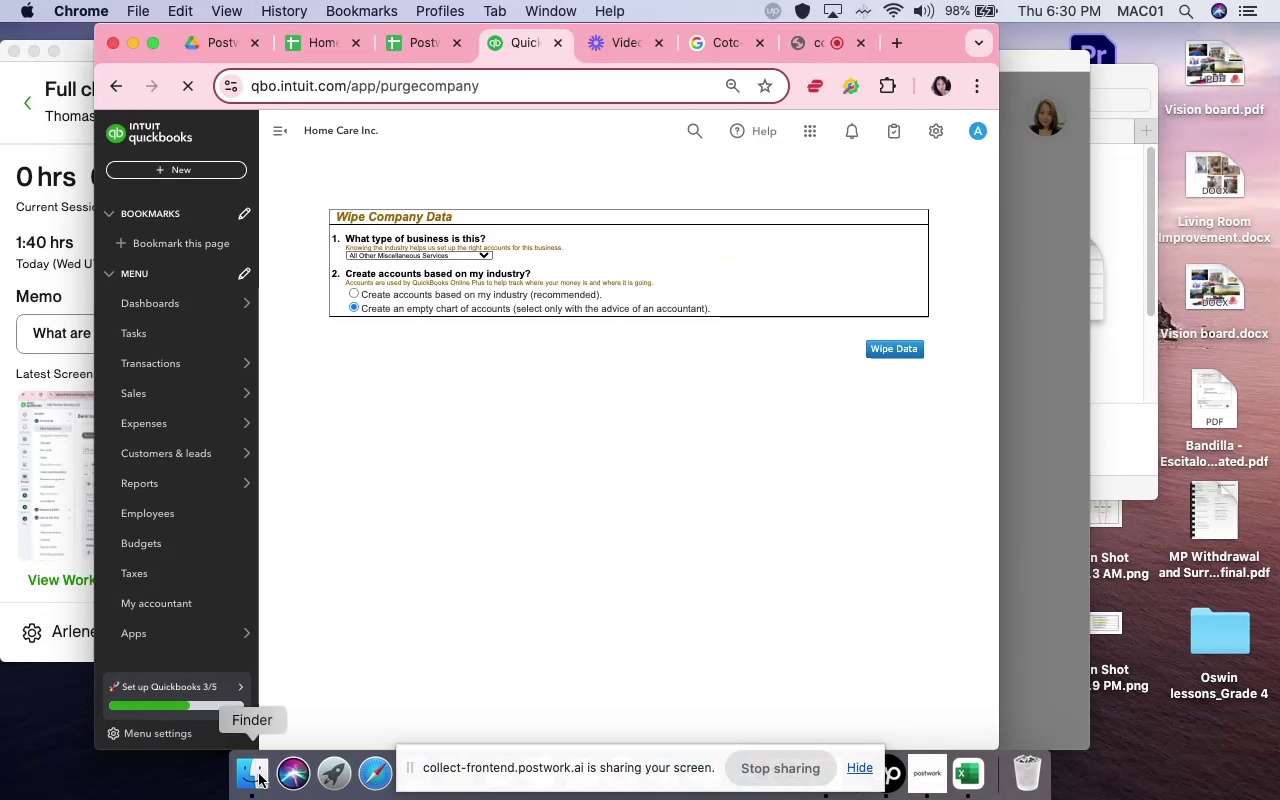 
left_click([264, 766])
 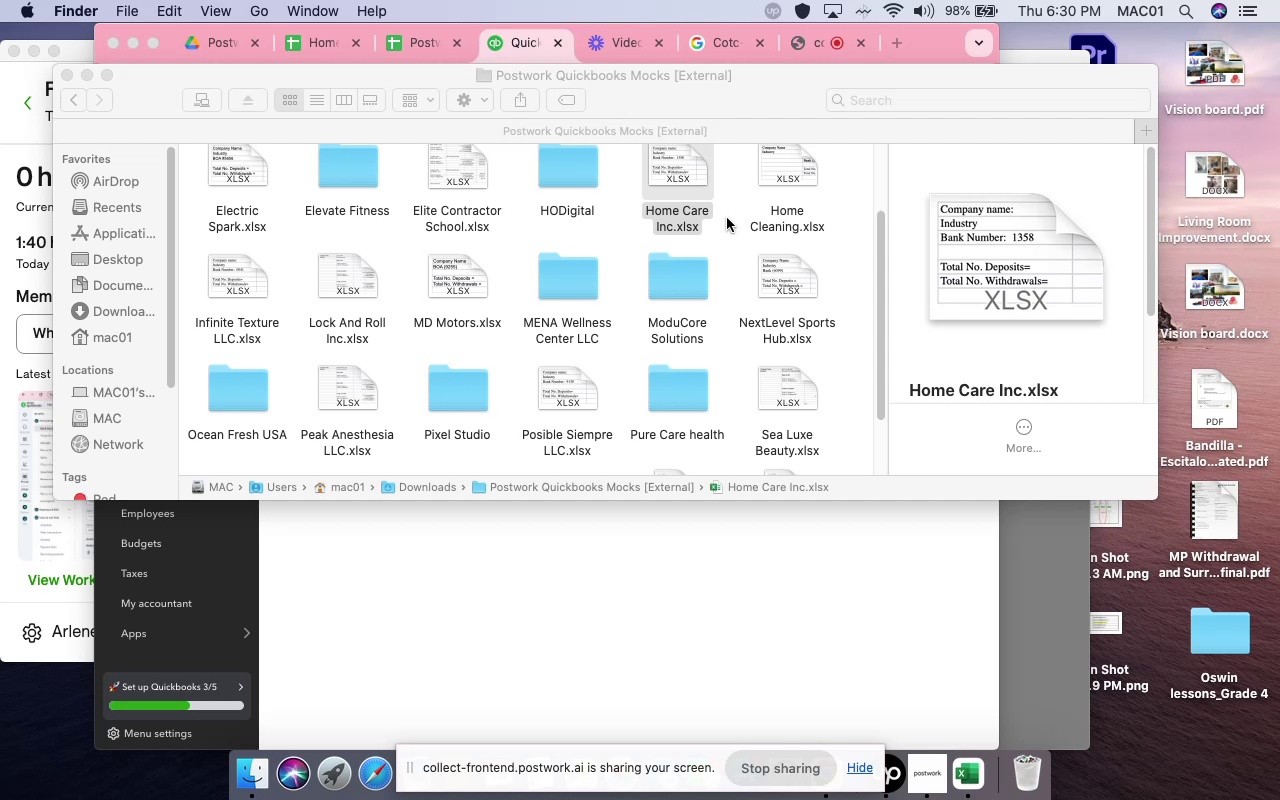 
left_click([769, 224])
 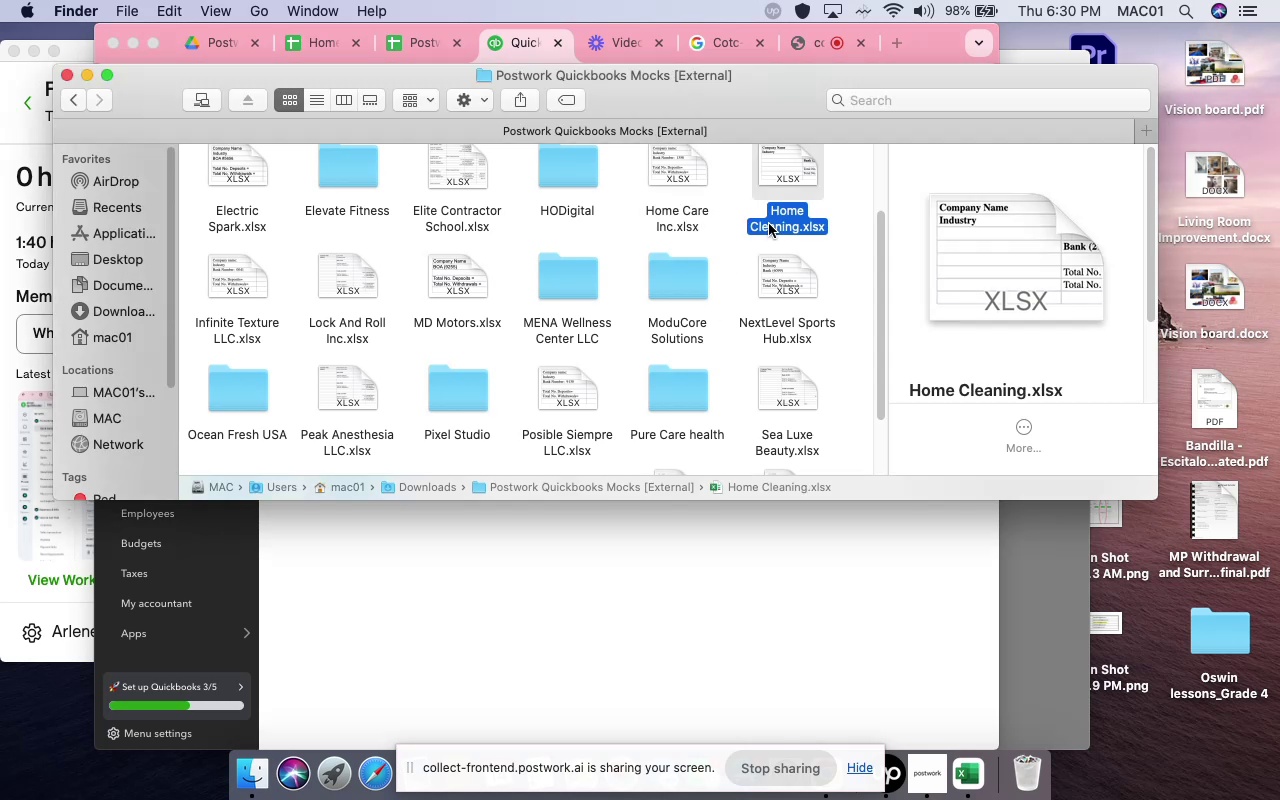 
double_click([769, 224])
 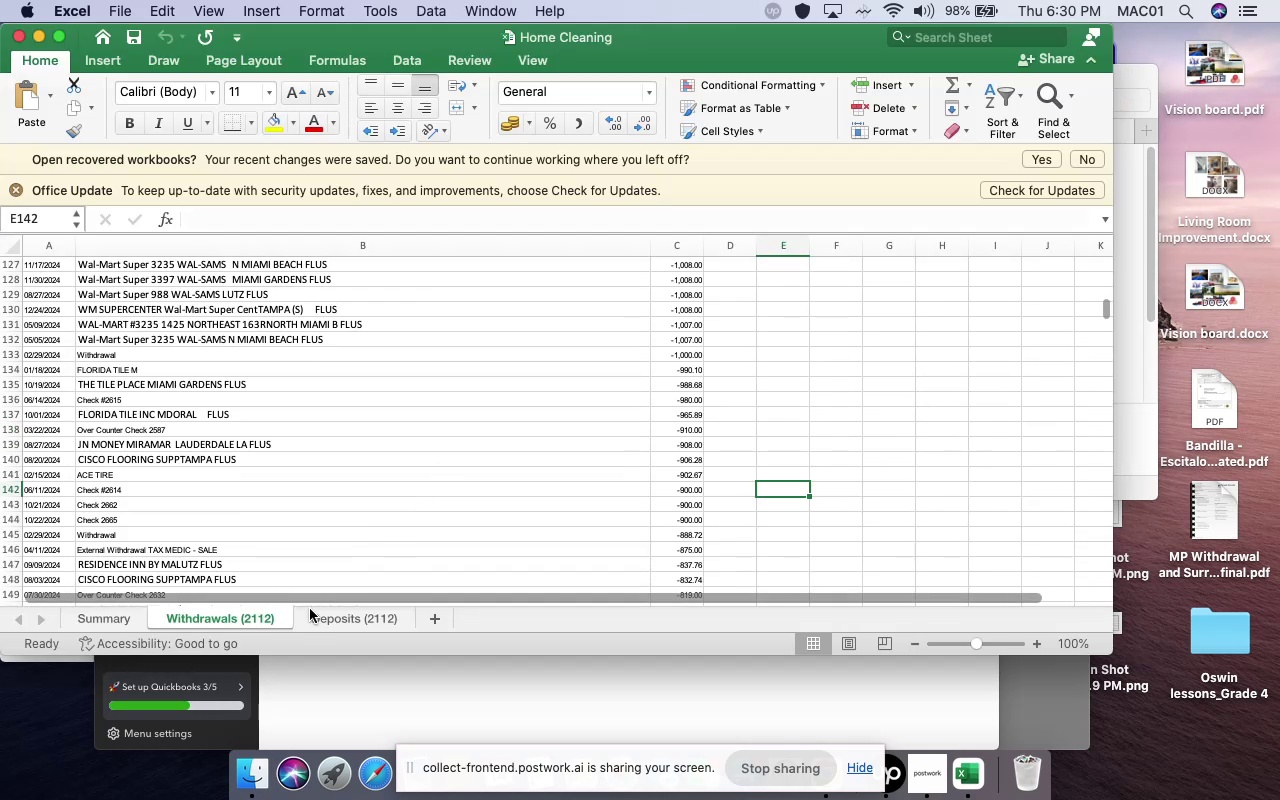 
scroll: coordinate [228, 487], scroll_direction: up, amount: 64.0
 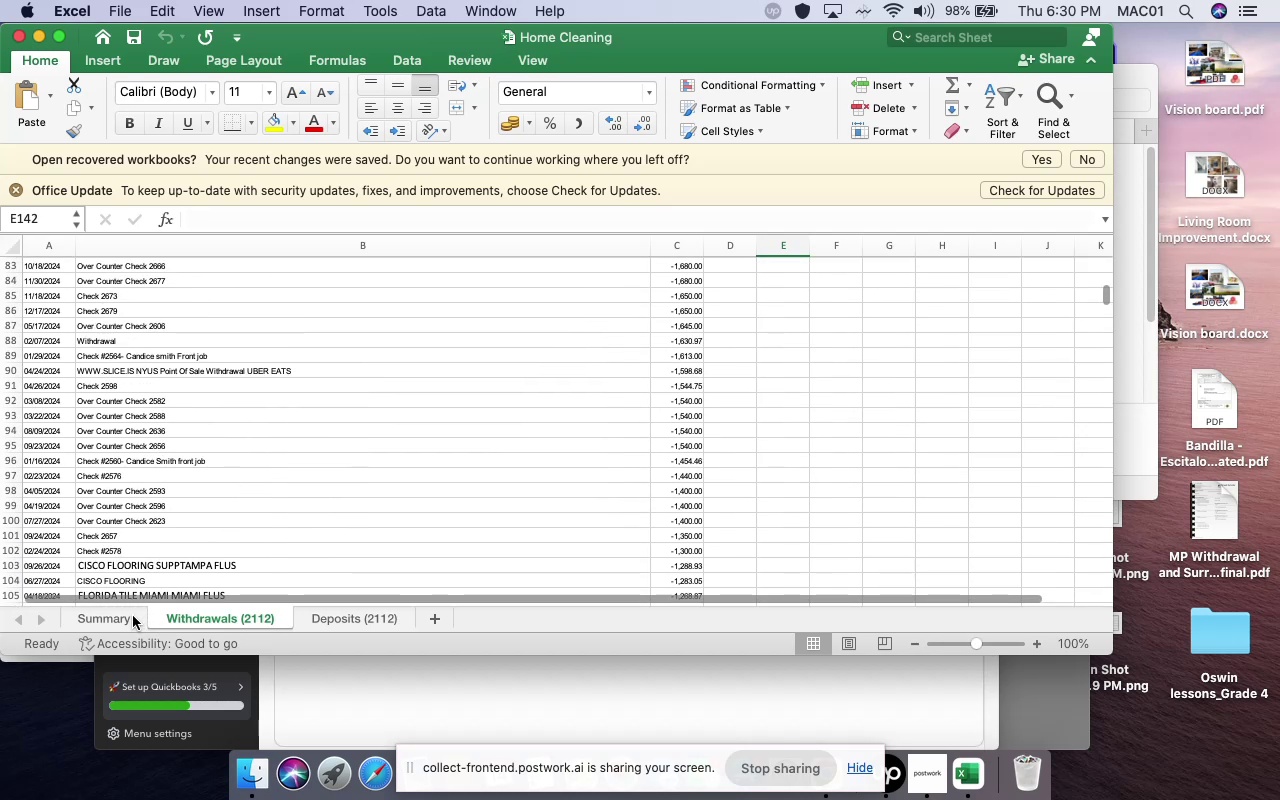 
left_click([124, 616])
 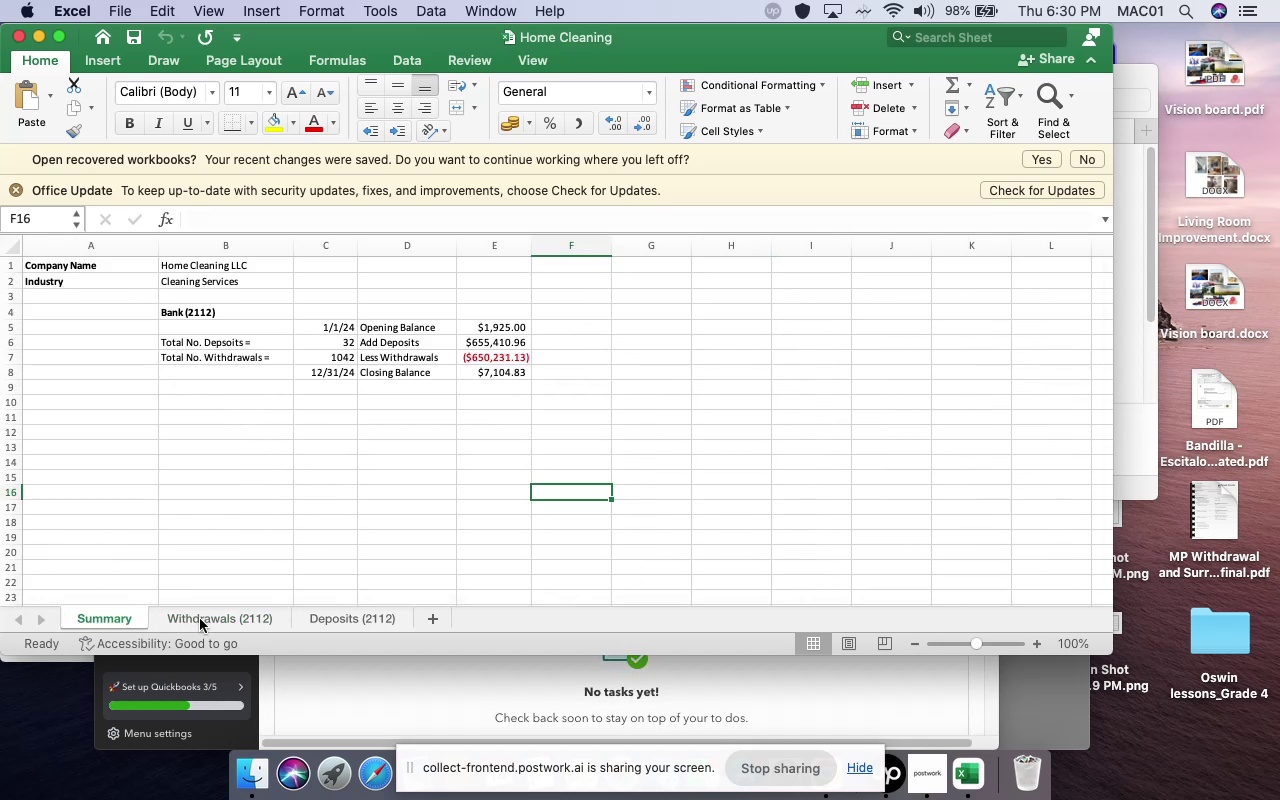 
wait(7.58)
 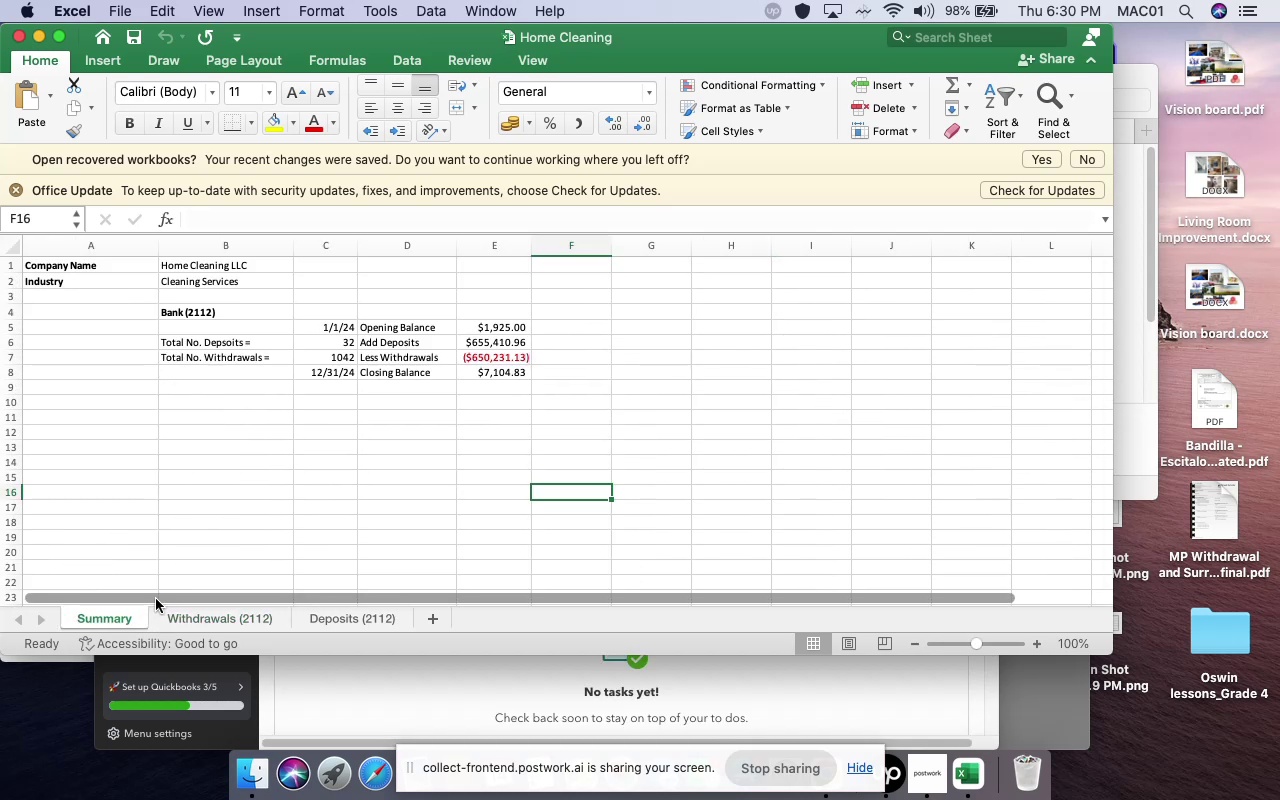 
left_click([200, 619])
 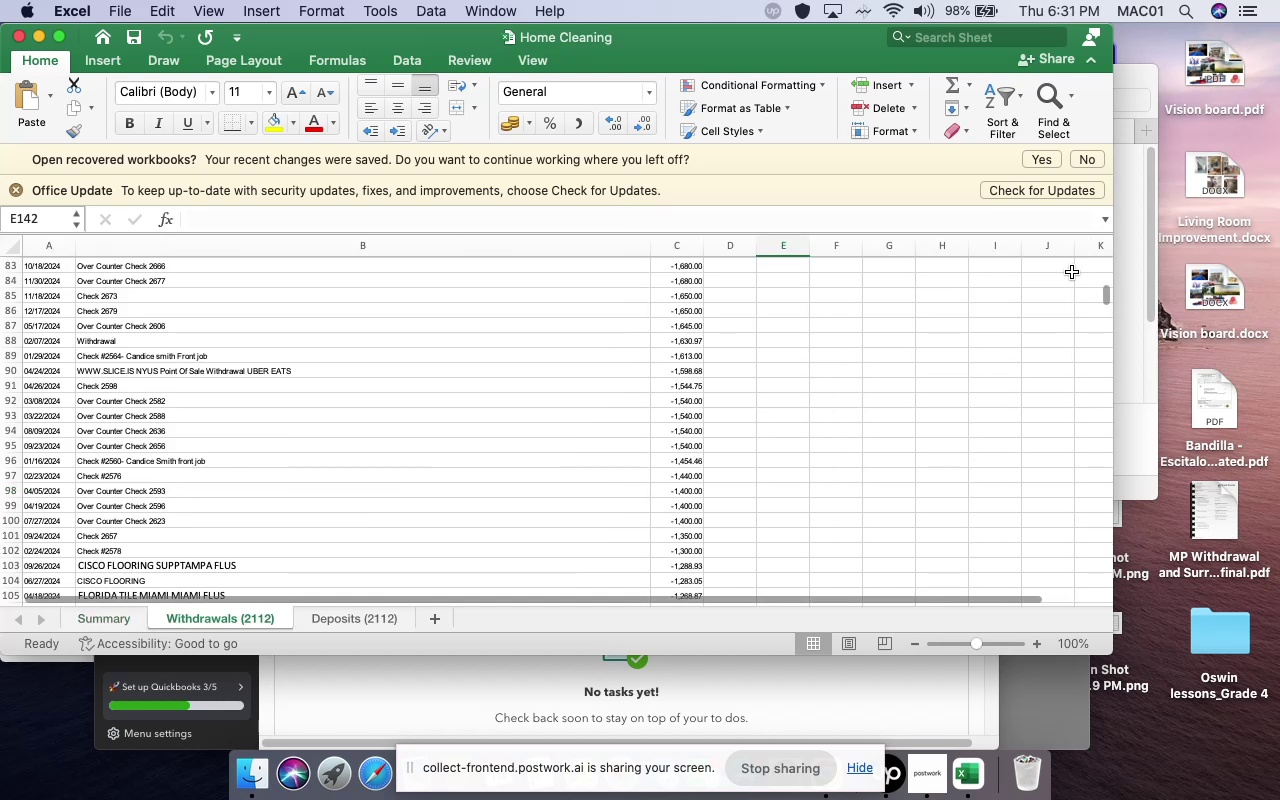 
left_click_drag(start_coordinate=[1103, 302], to_coordinate=[1122, 460])
 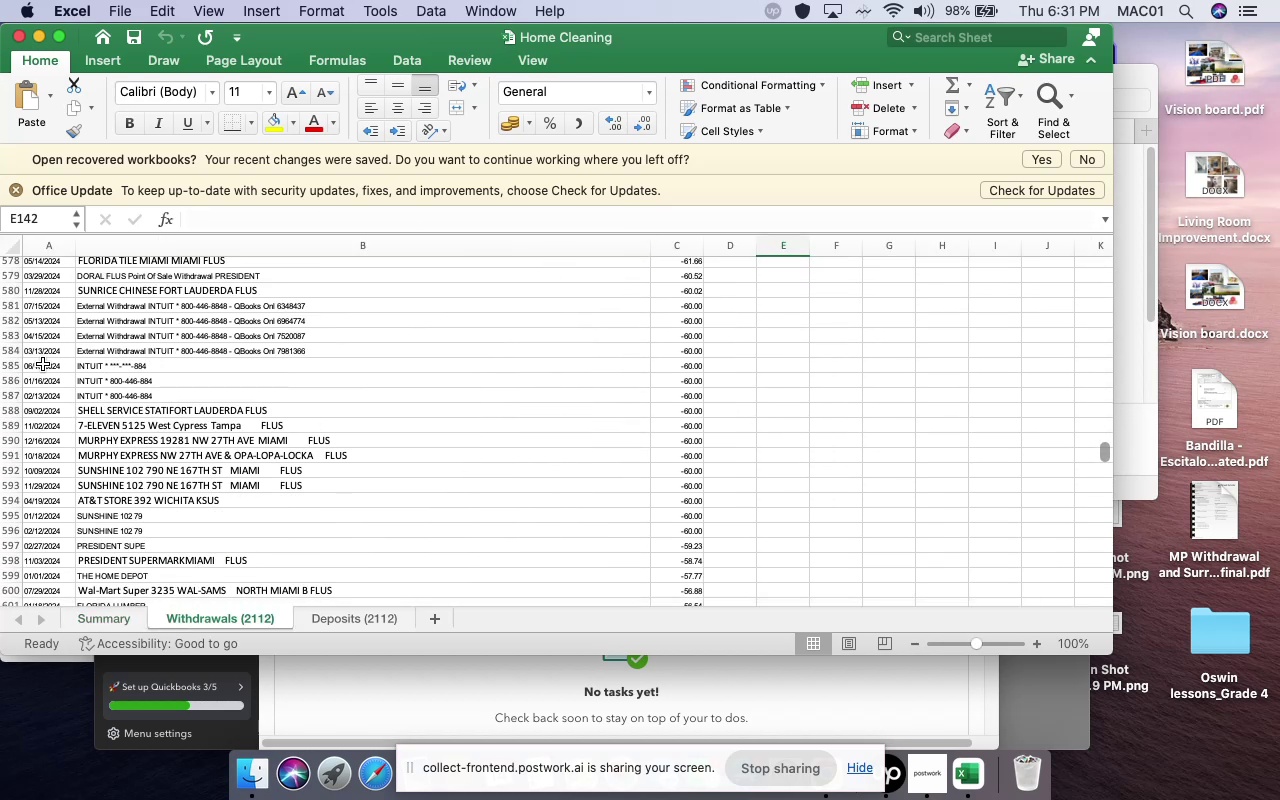 
left_click([43, 366])
 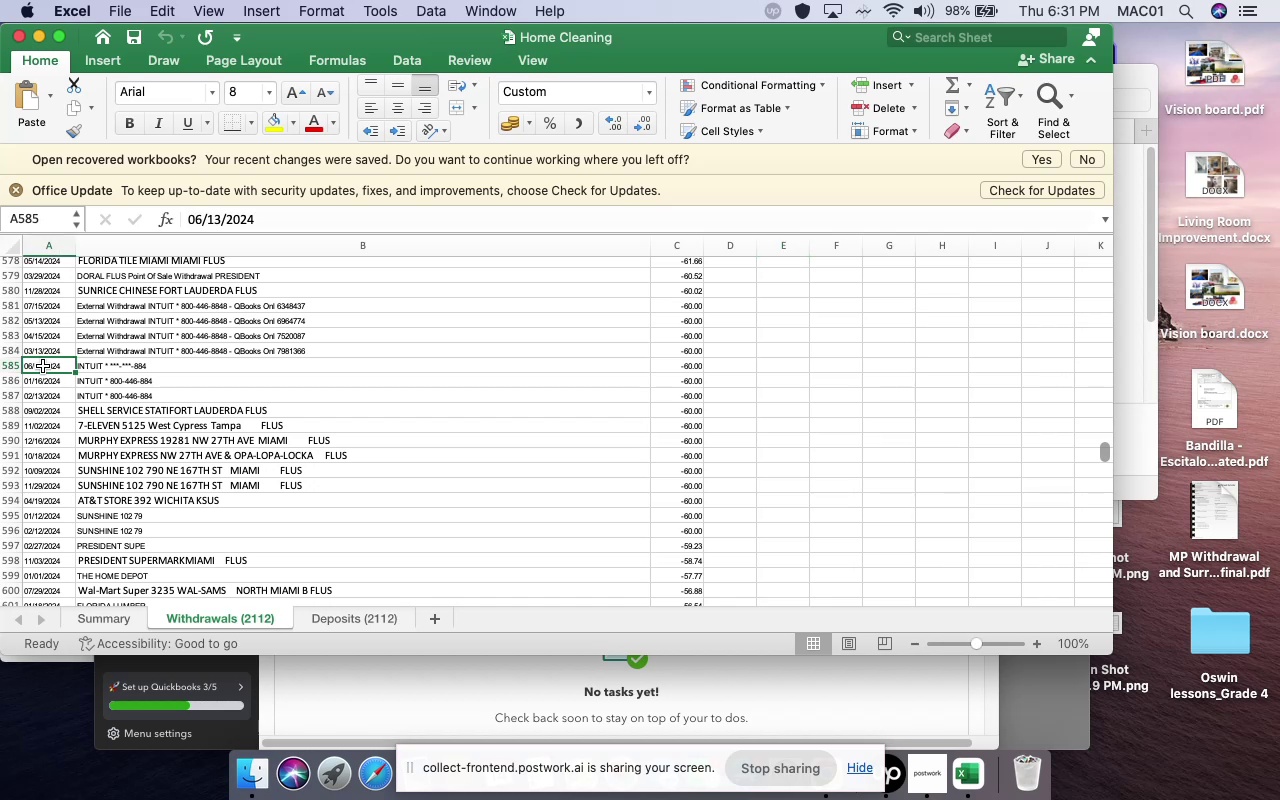 
left_click_drag(start_coordinate=[43, 366], to_coordinate=[693, 387])
 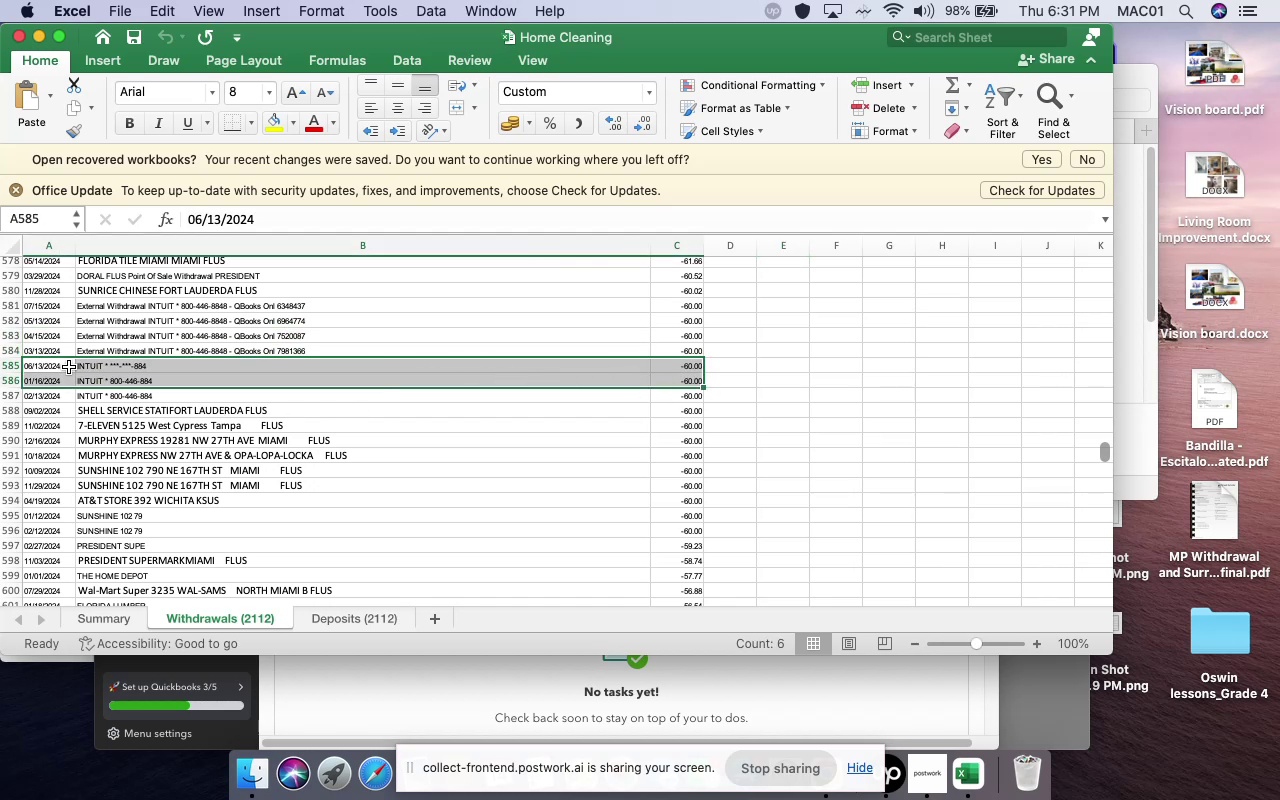 
left_click([62, 367])
 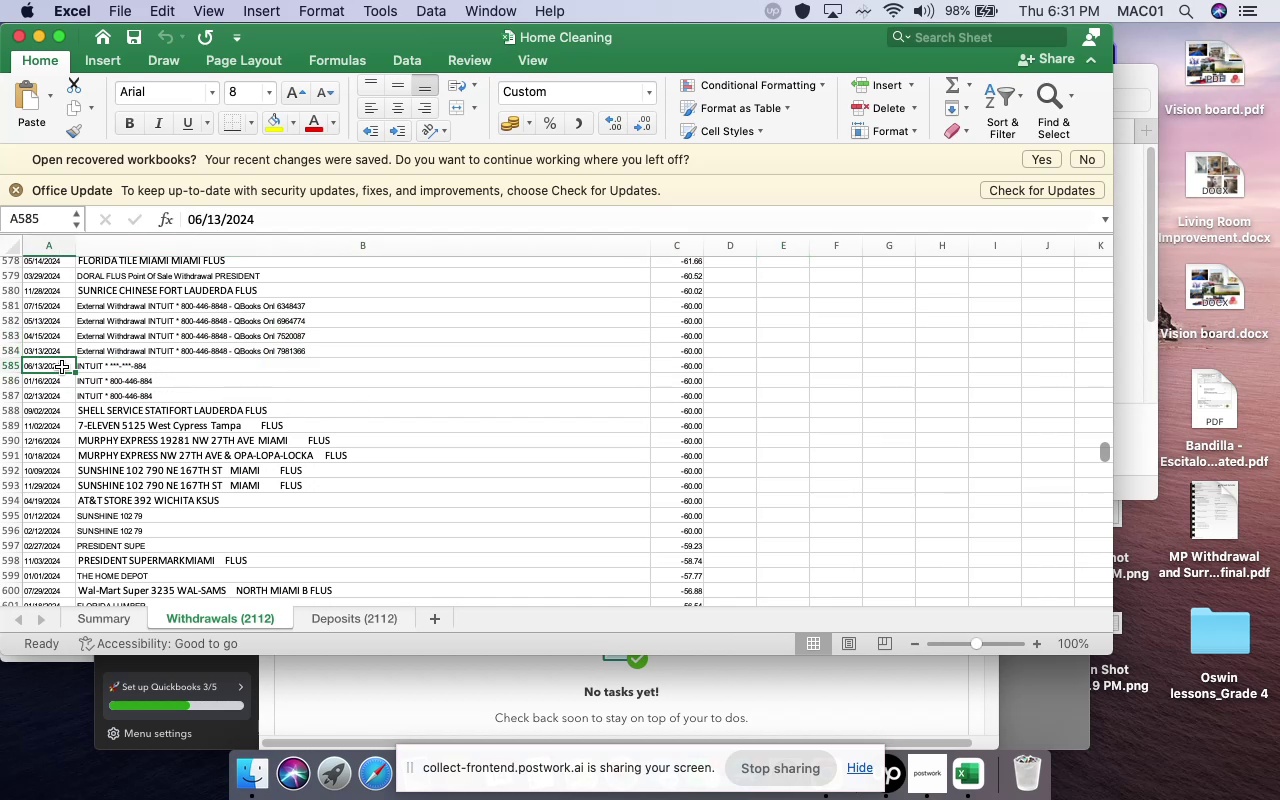 
key(Meta+Shift+ArrowRight)
 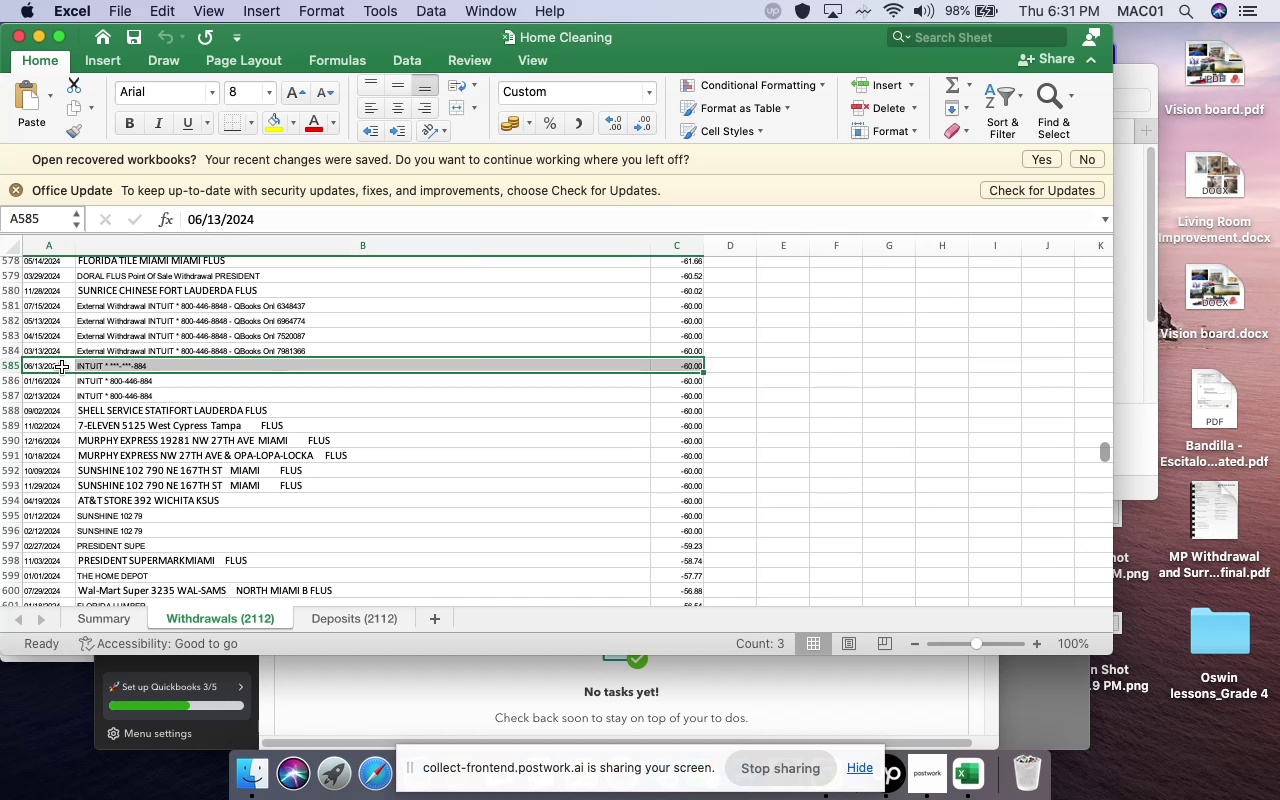 
key(Meta+Shift+ArrowDown)
 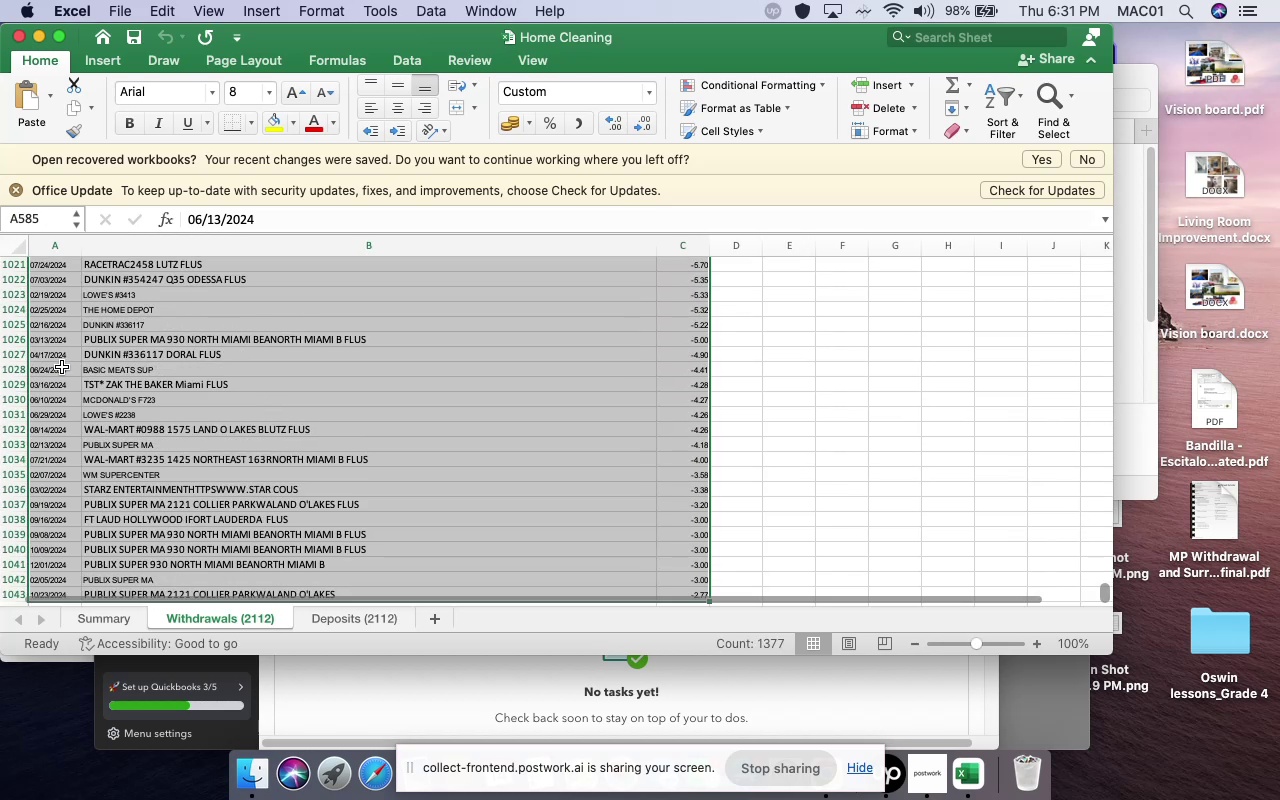 
key(Meta+X)
 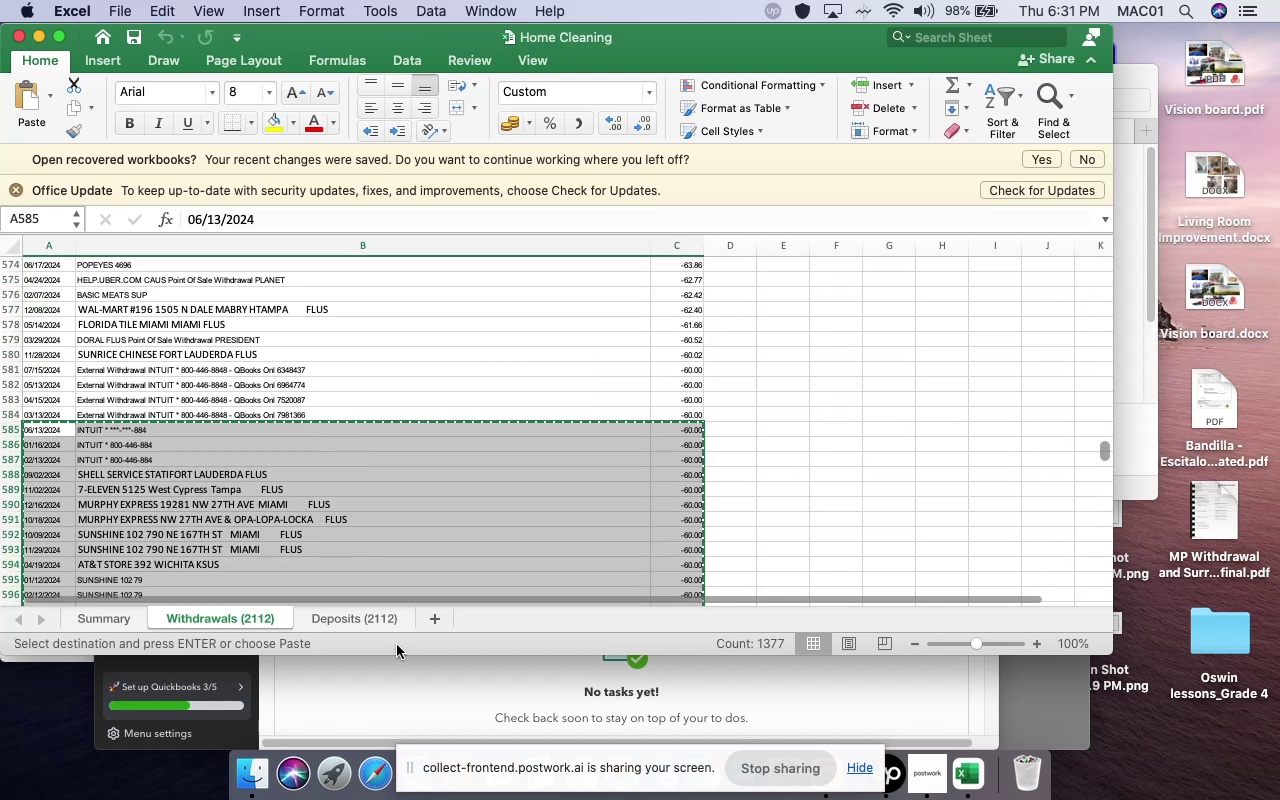 
left_click([382, 626])
 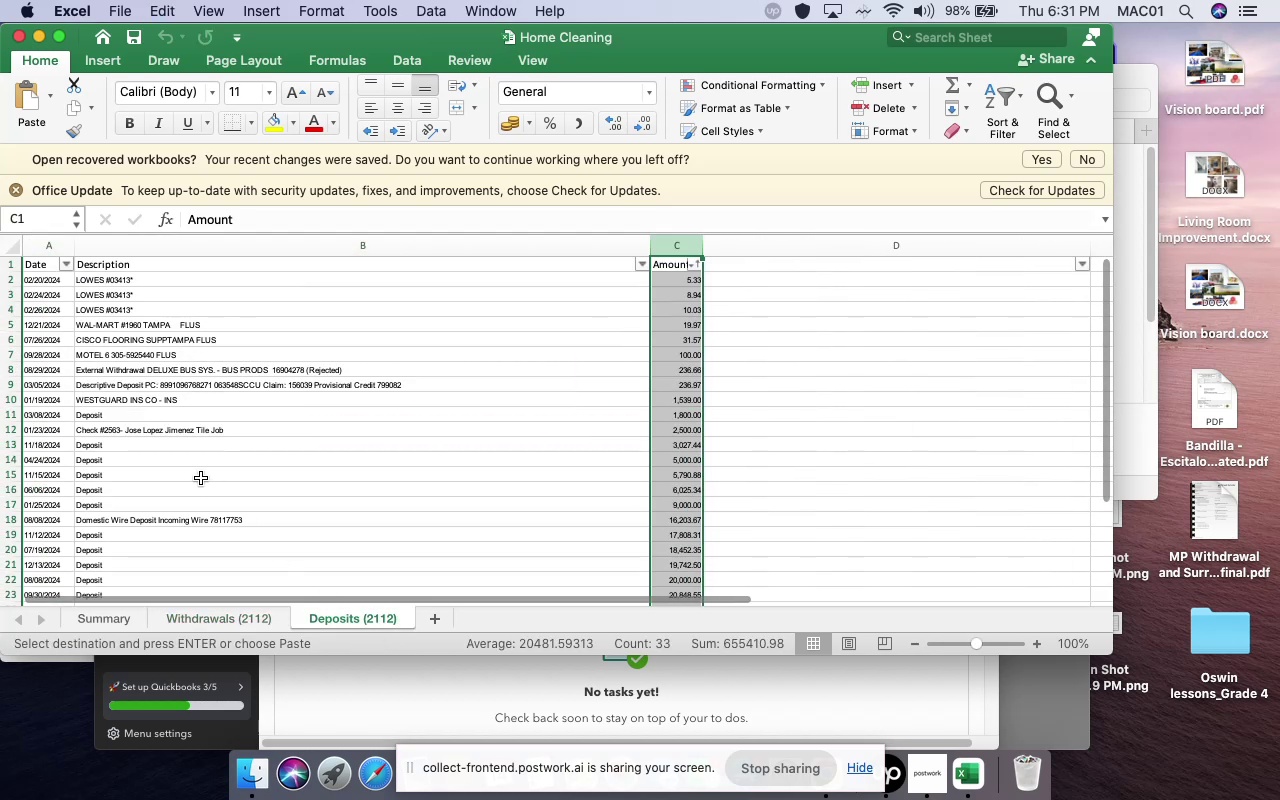 
scroll: coordinate [204, 478], scroll_direction: down, amount: 41.0
 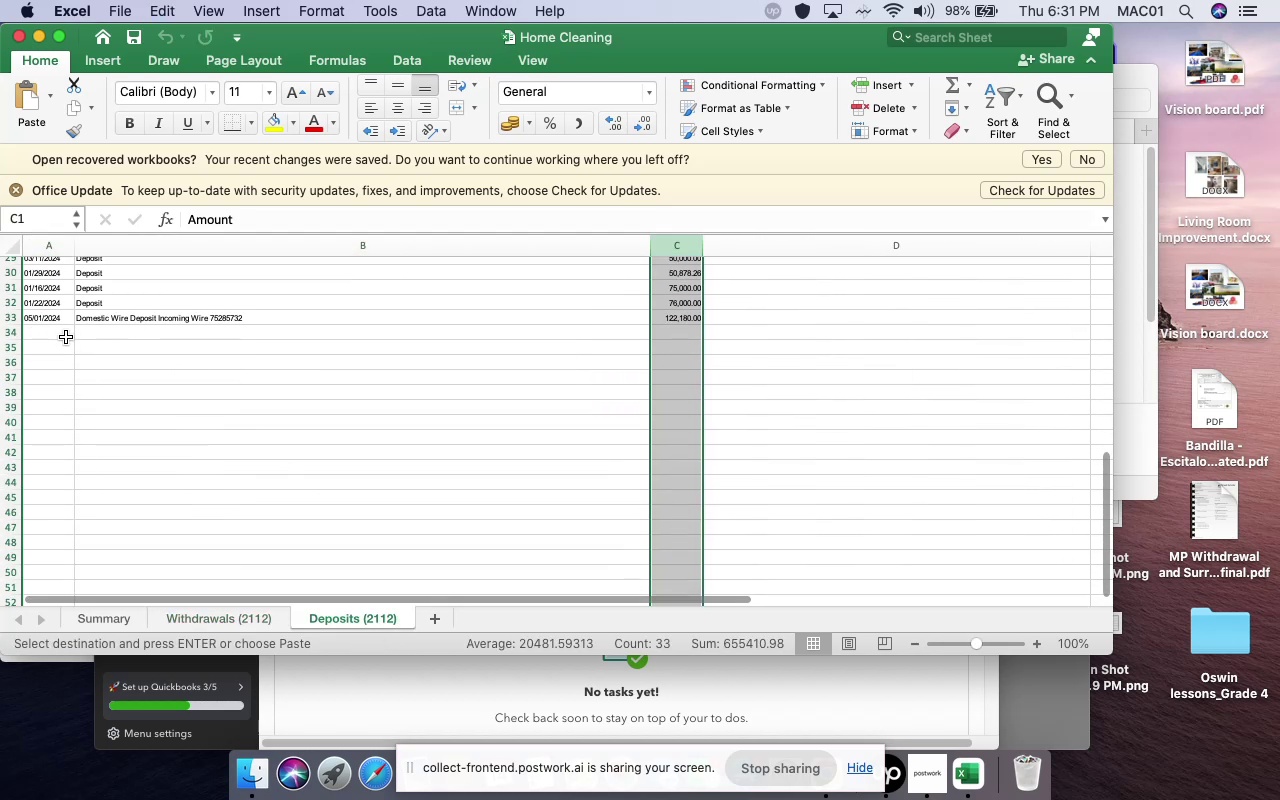 
left_click([65, 332])
 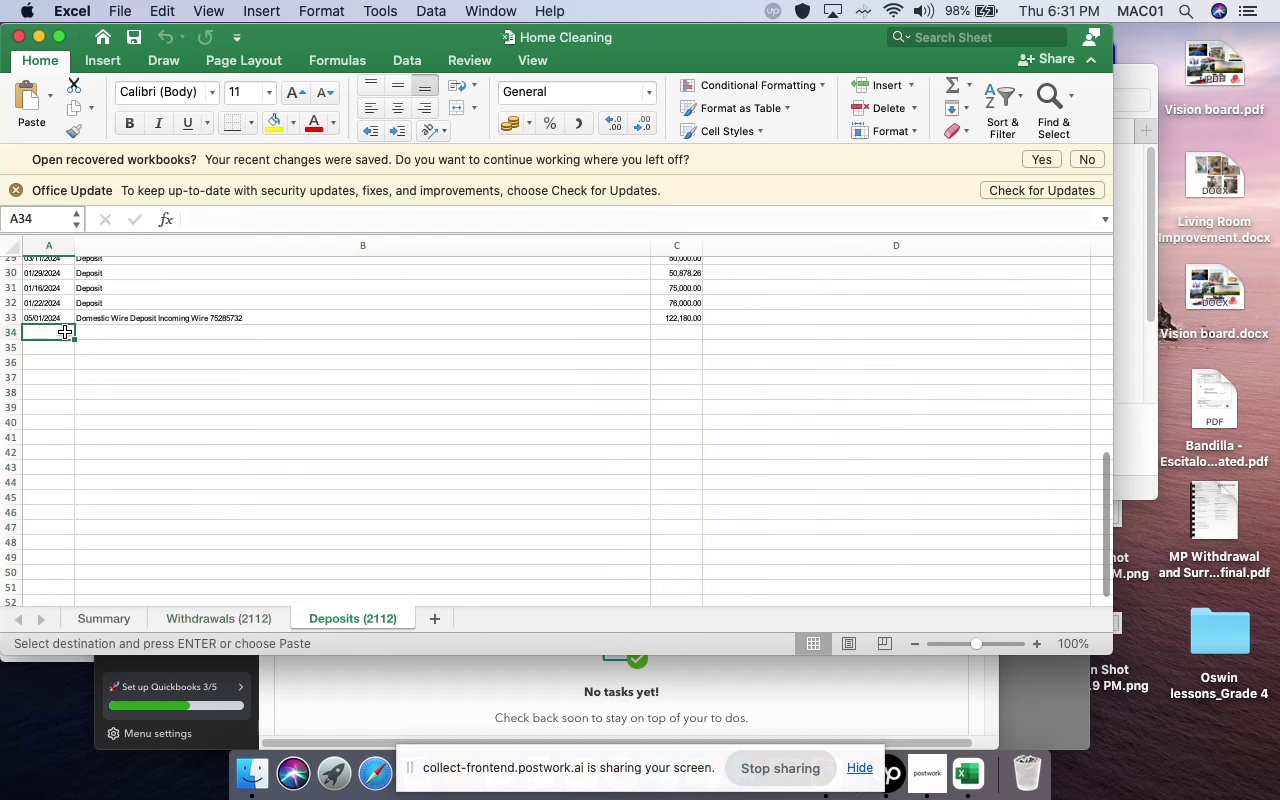 
key(Meta+V)
 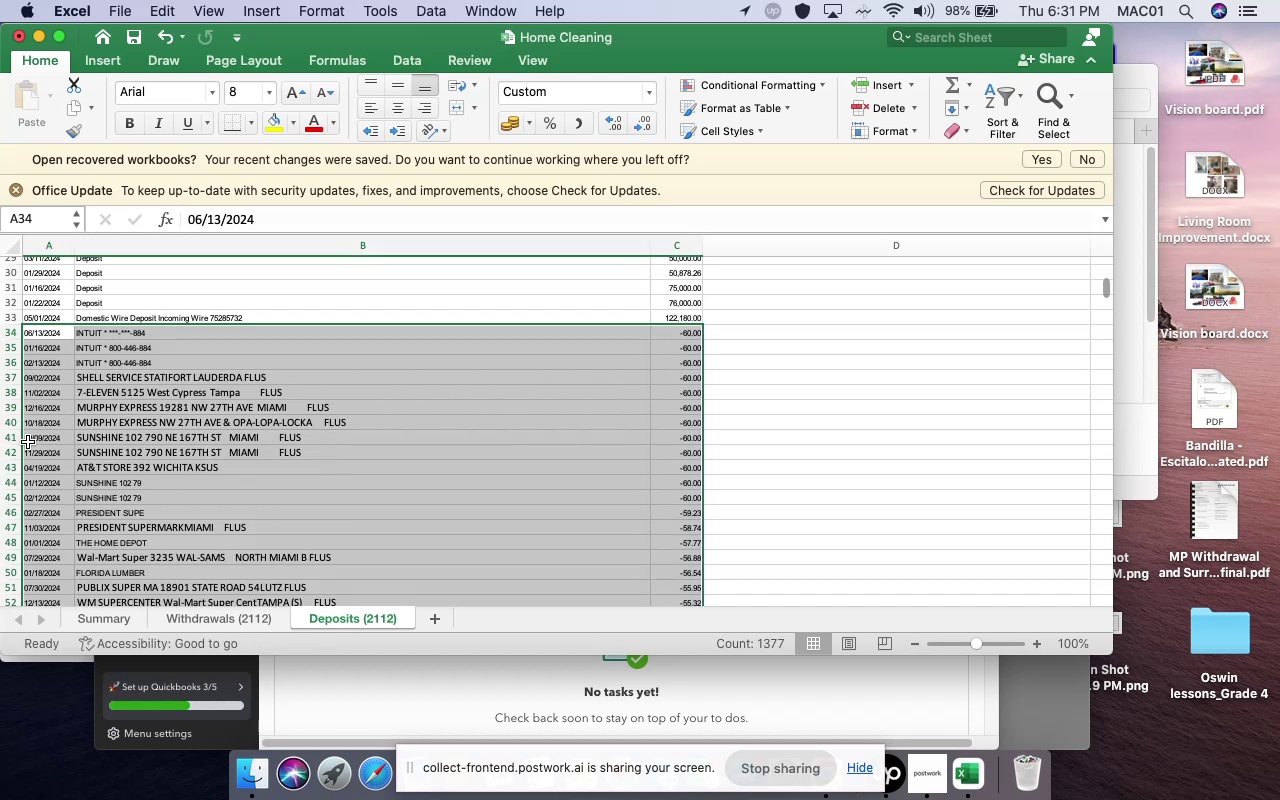 
left_click([114, 612])
 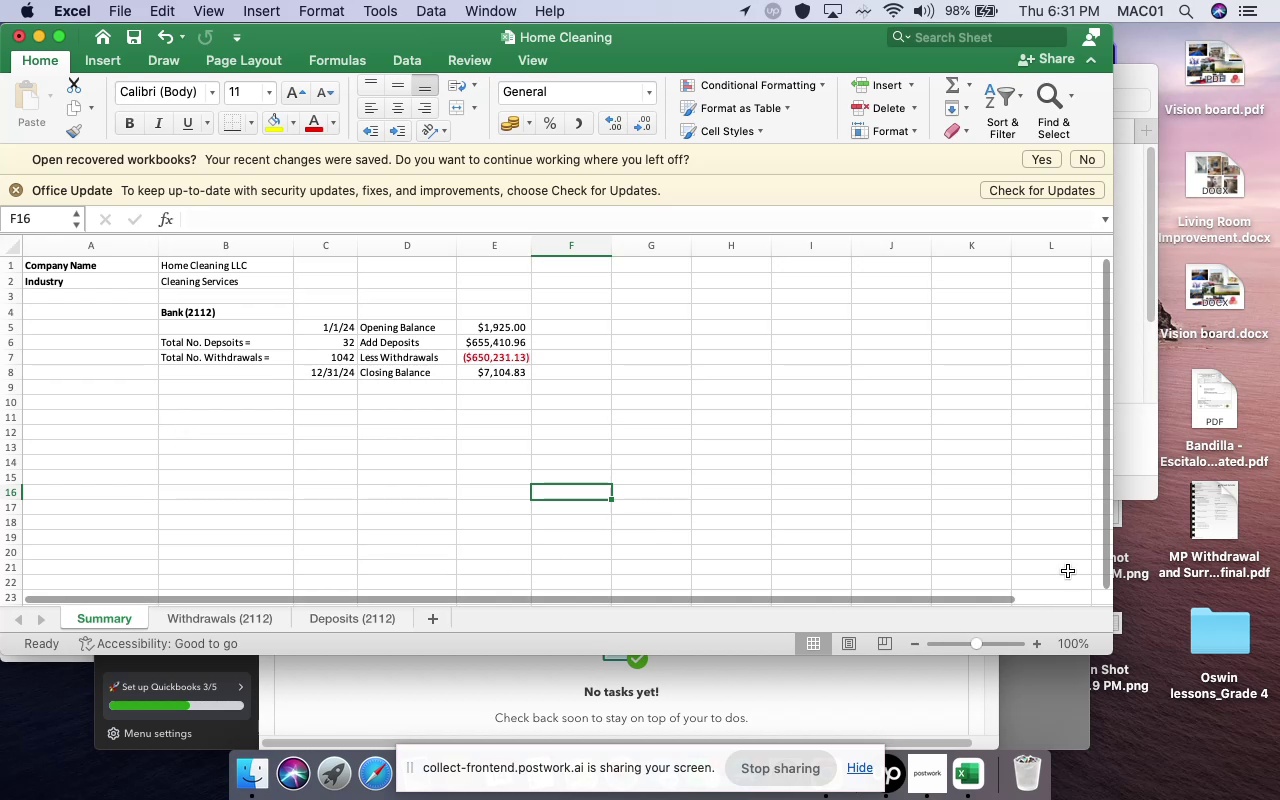 
wait(12.94)
 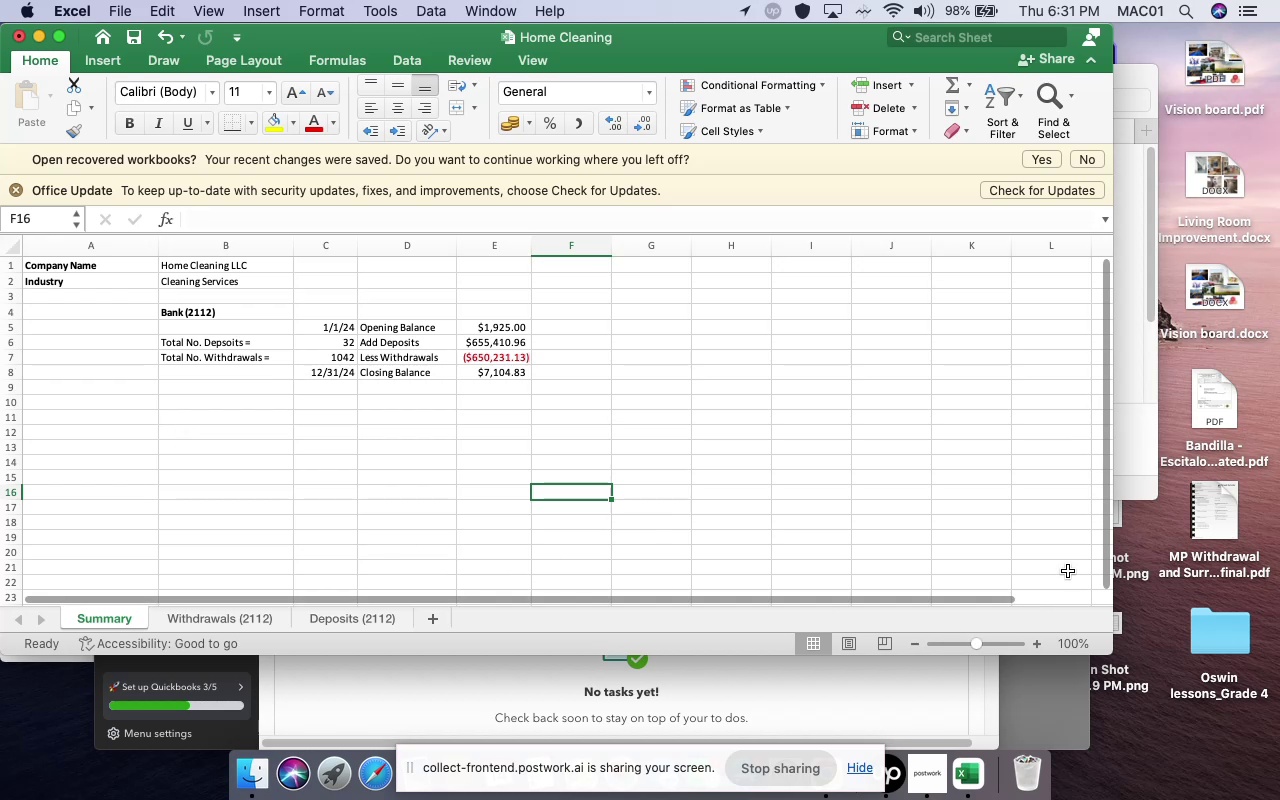 
left_click([112, 16])
 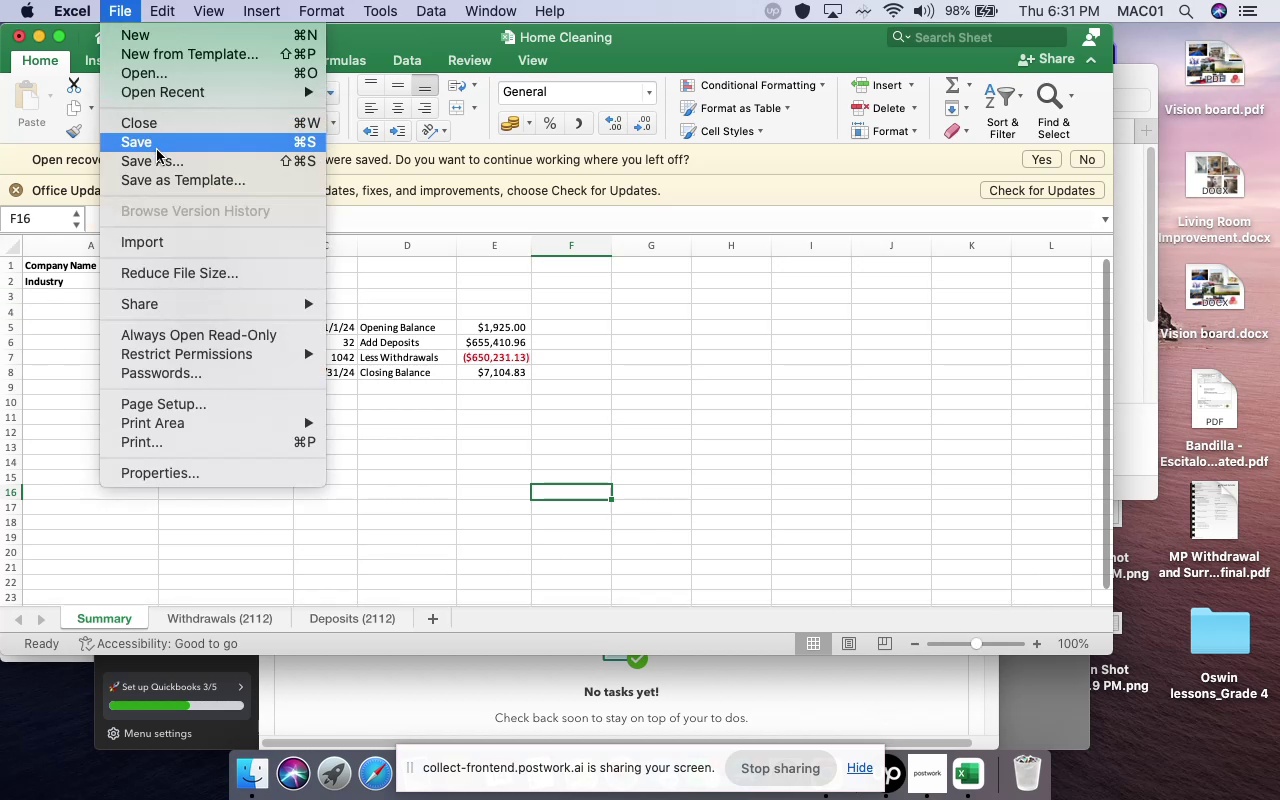 
left_click([165, 160])
 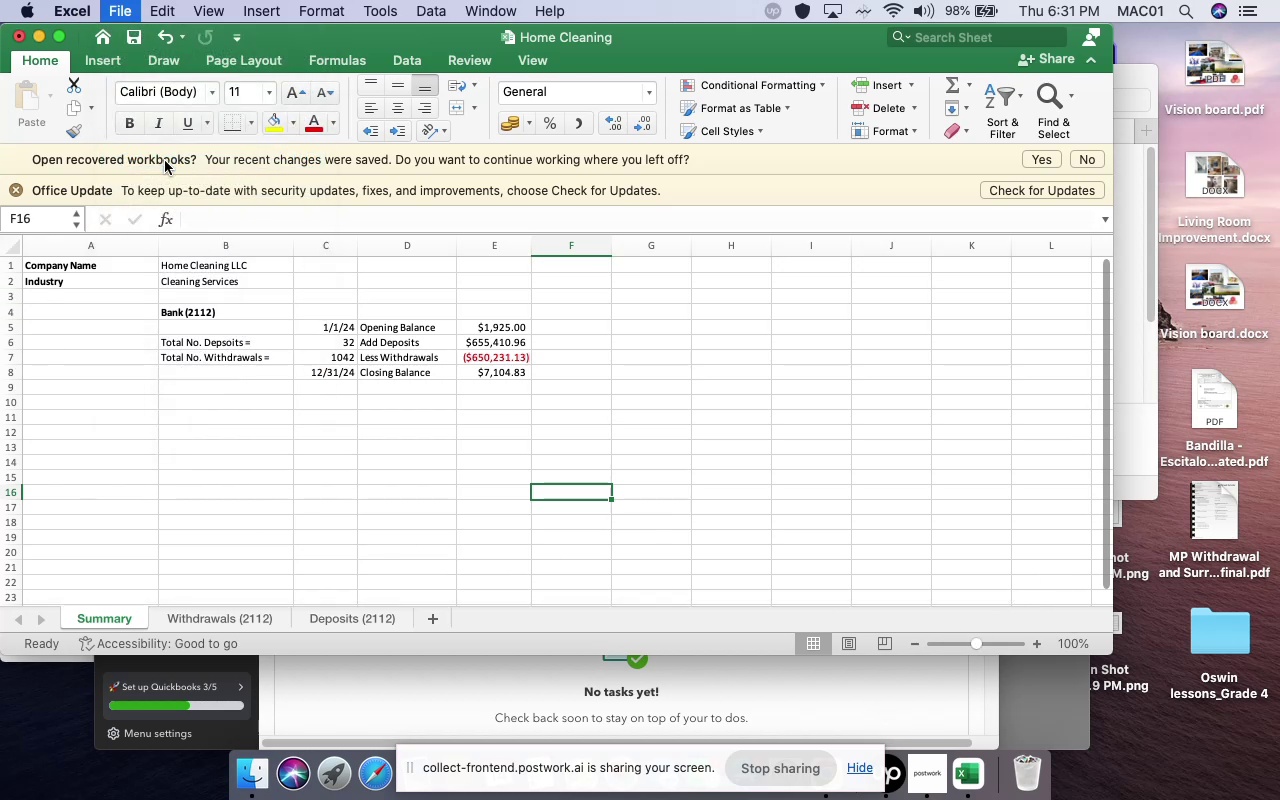 
mouse_move([188, 169])
 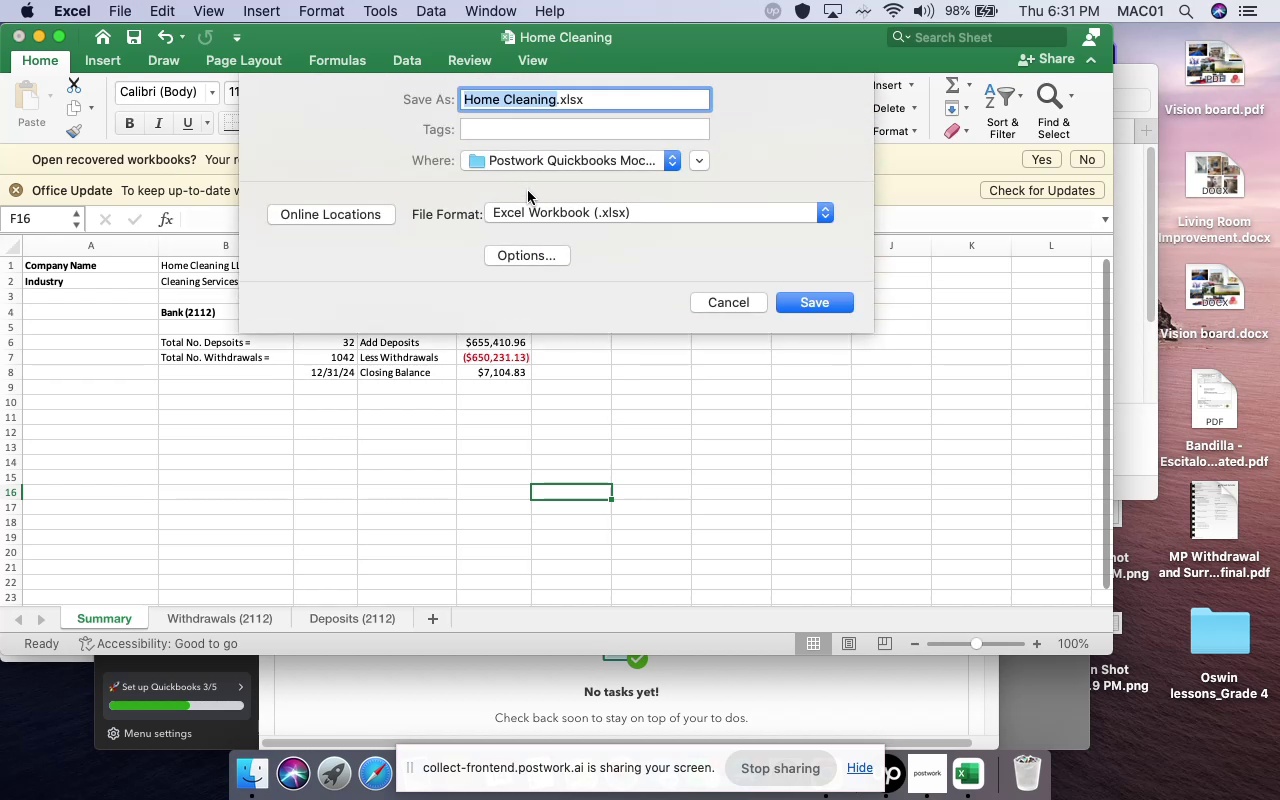 
left_click([534, 214])
 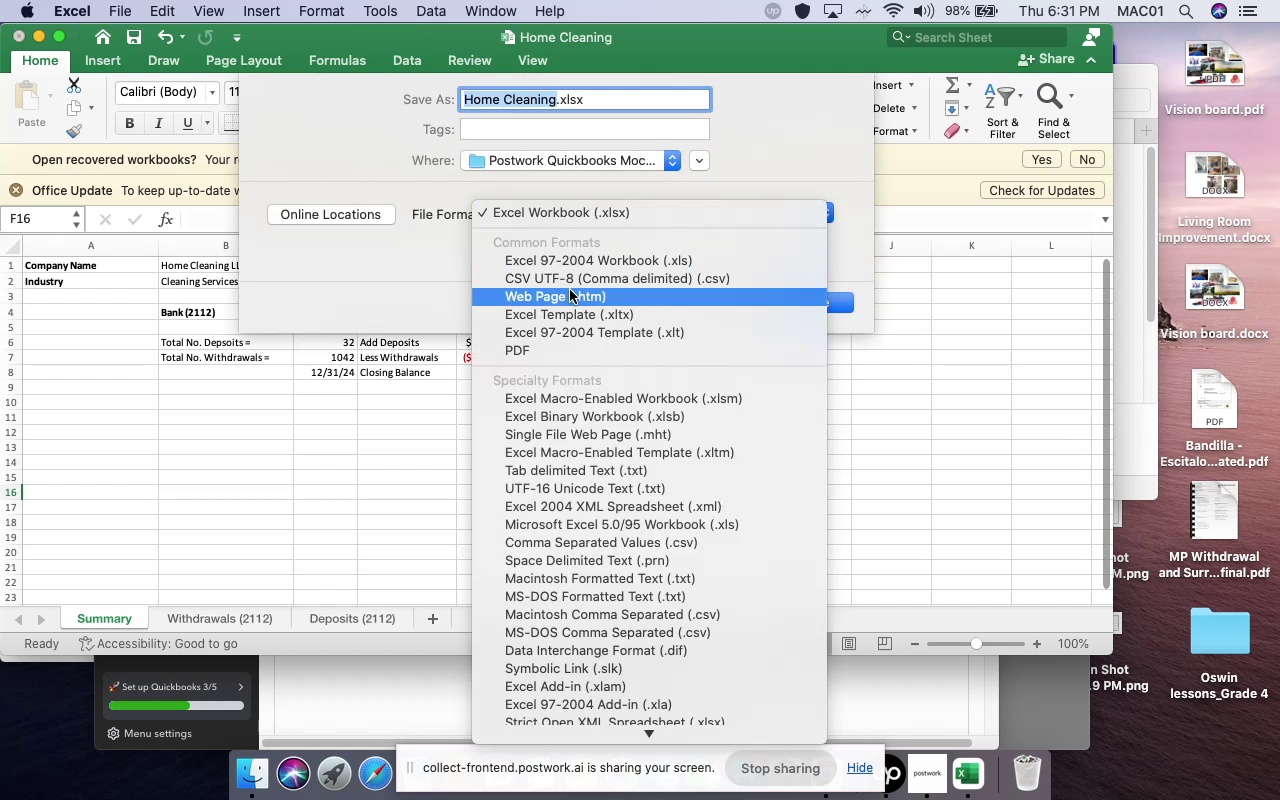 
left_click([567, 281])
 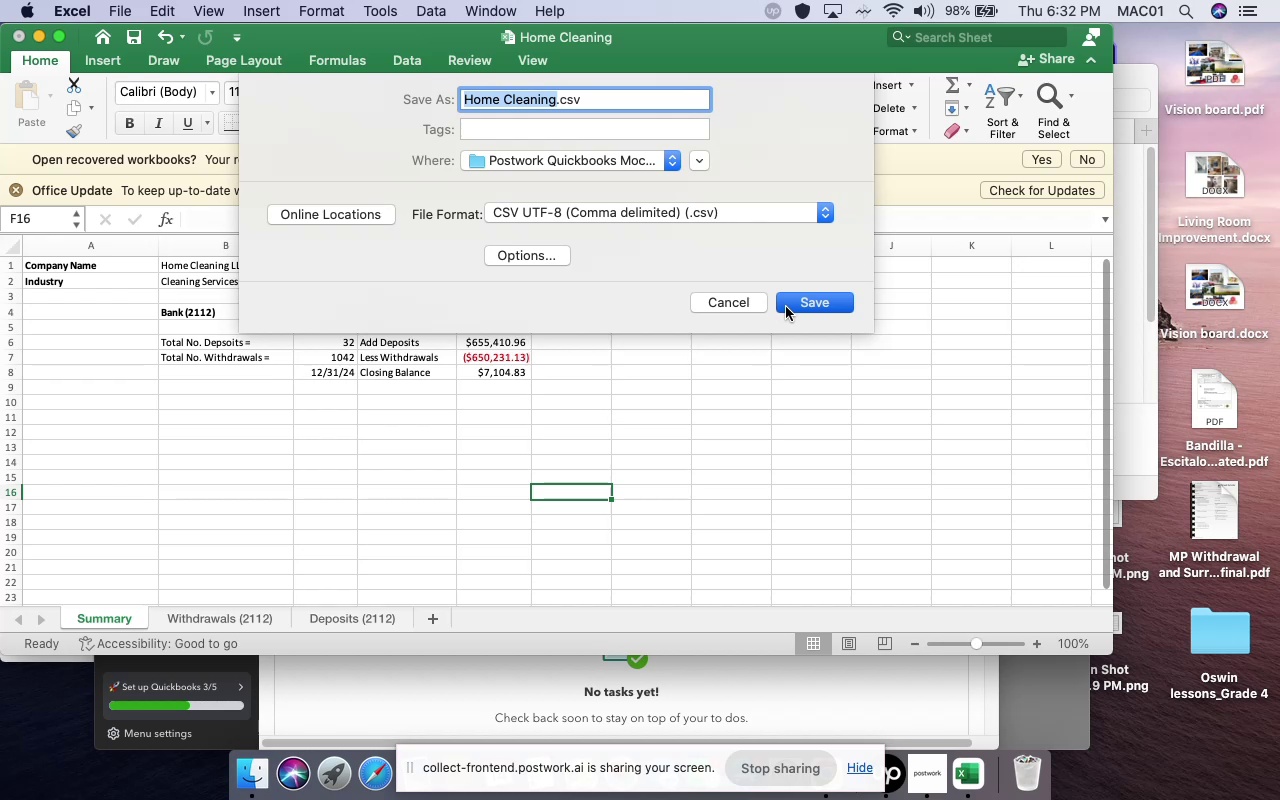 
wait(6.91)
 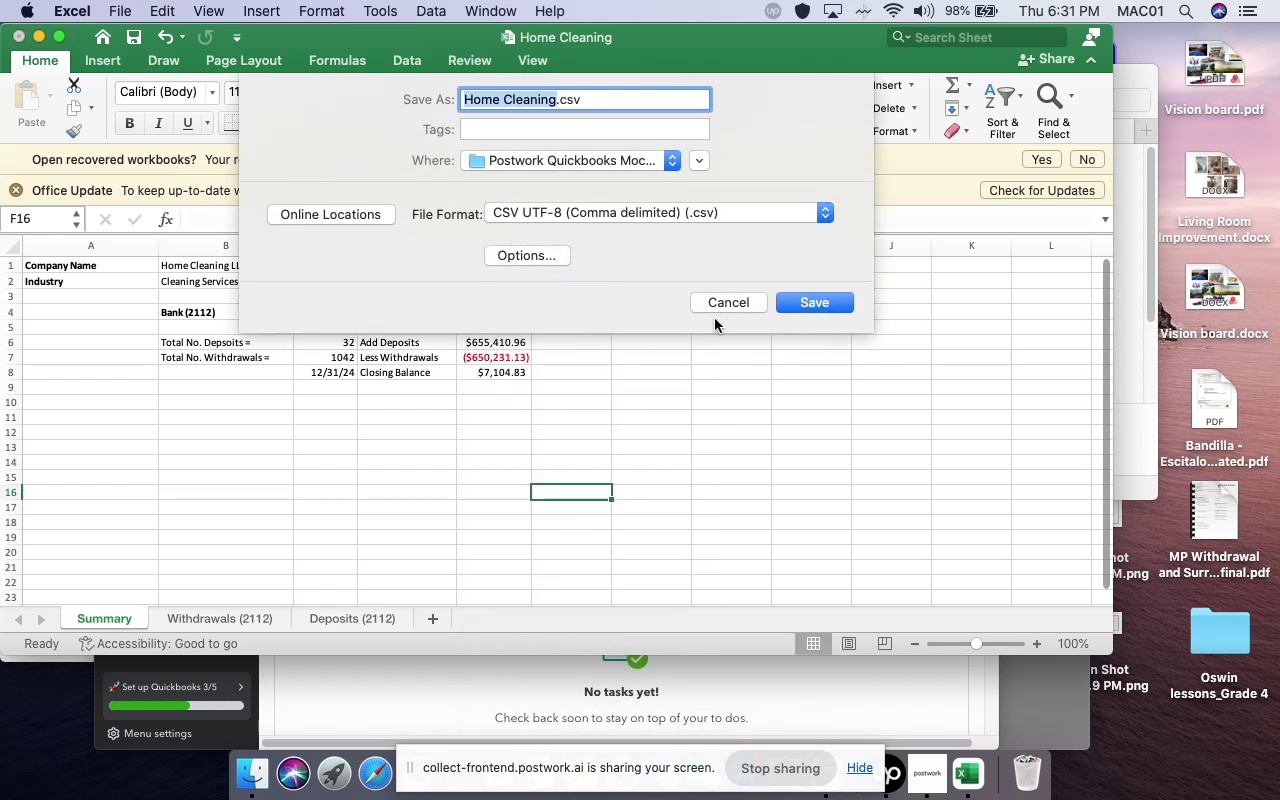 
left_click([784, 329])
 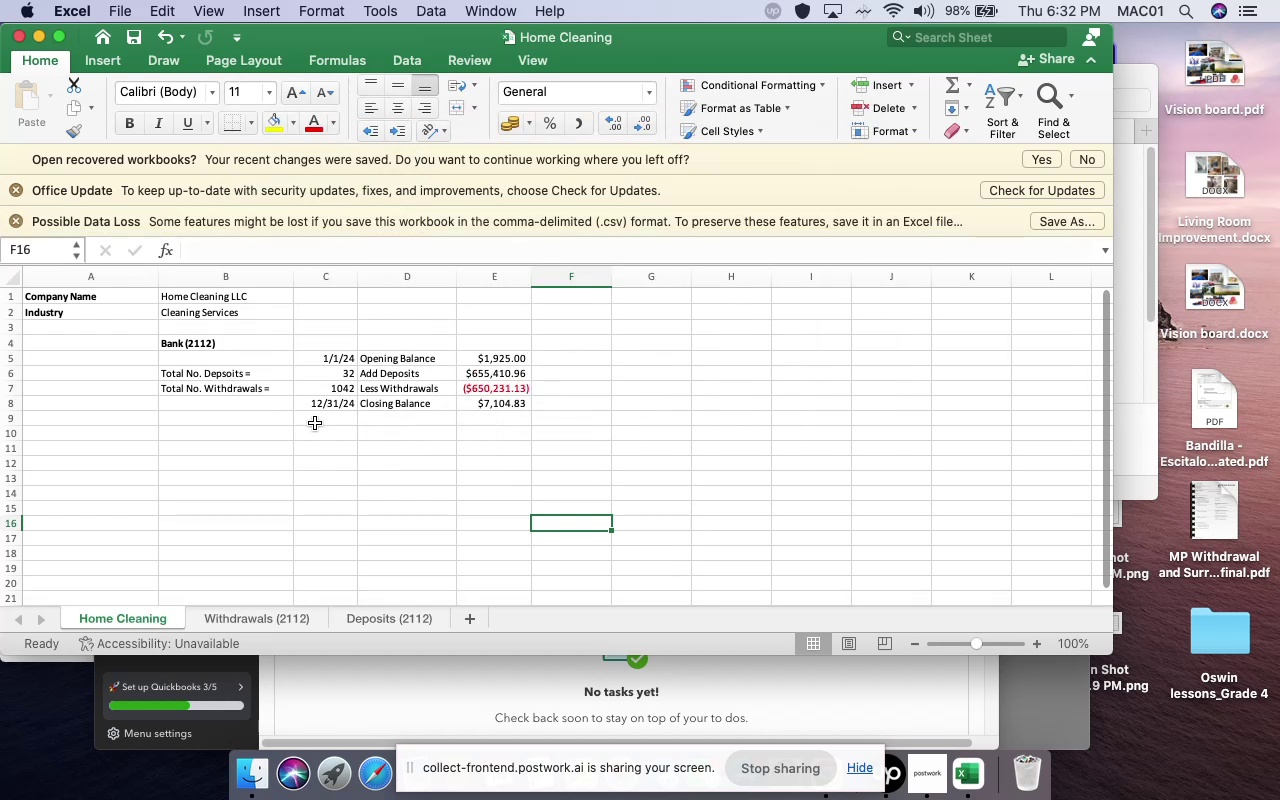 
left_click([281, 624])
 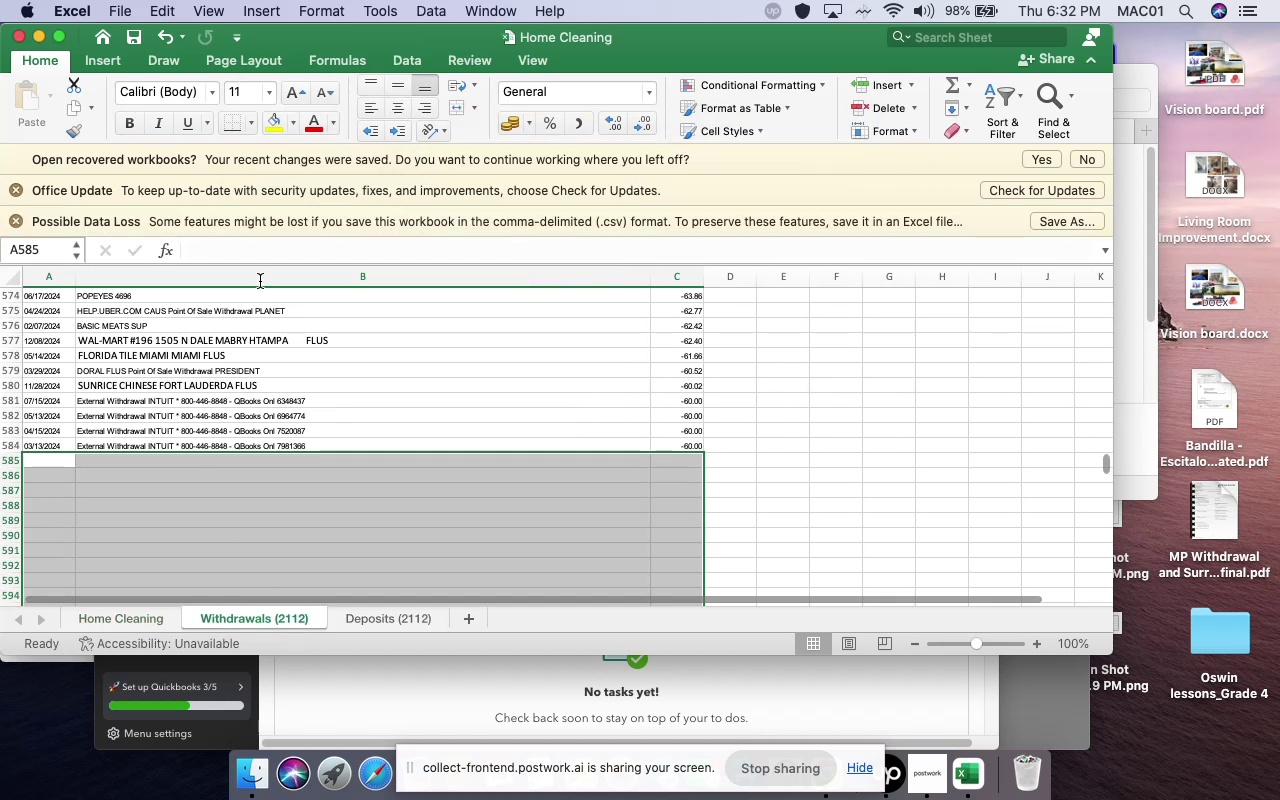 
left_click([295, 438])
 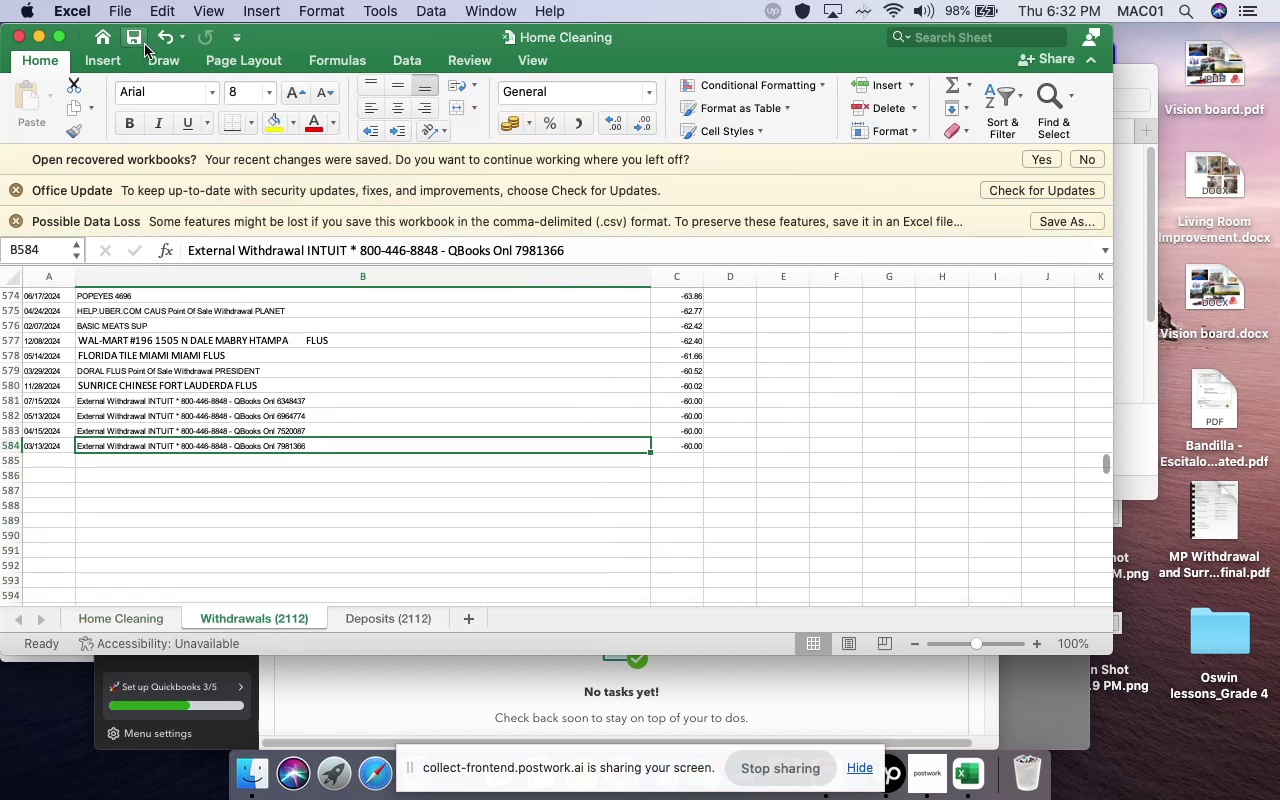 
left_click([138, 39])
 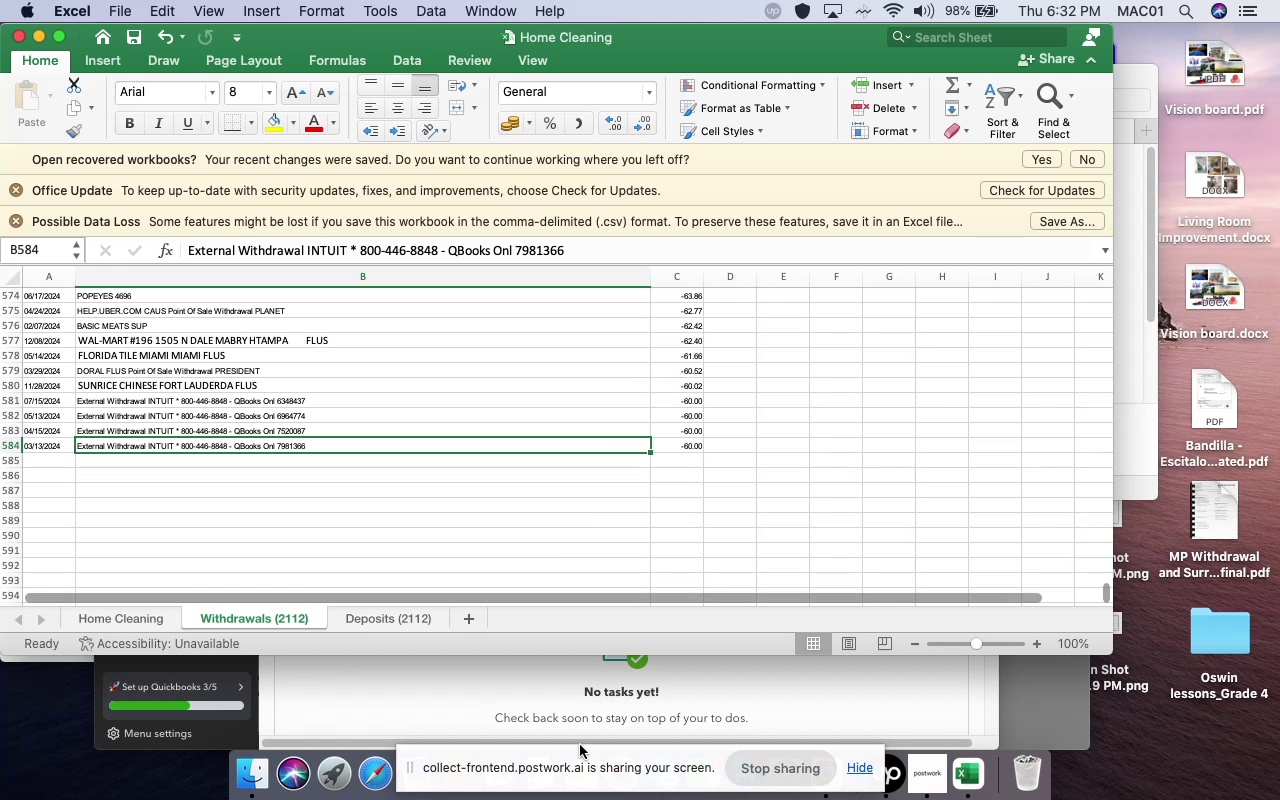 
left_click([573, 688])
 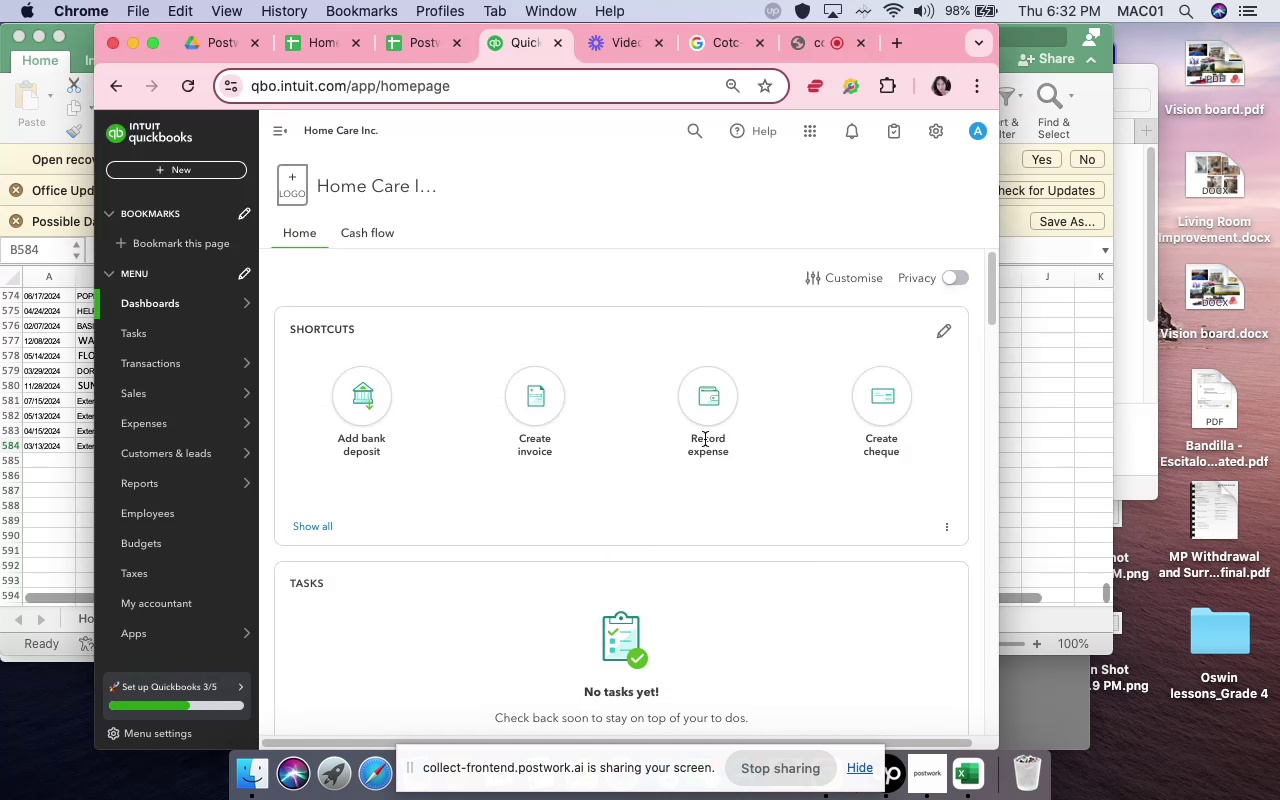 
wait(5.62)
 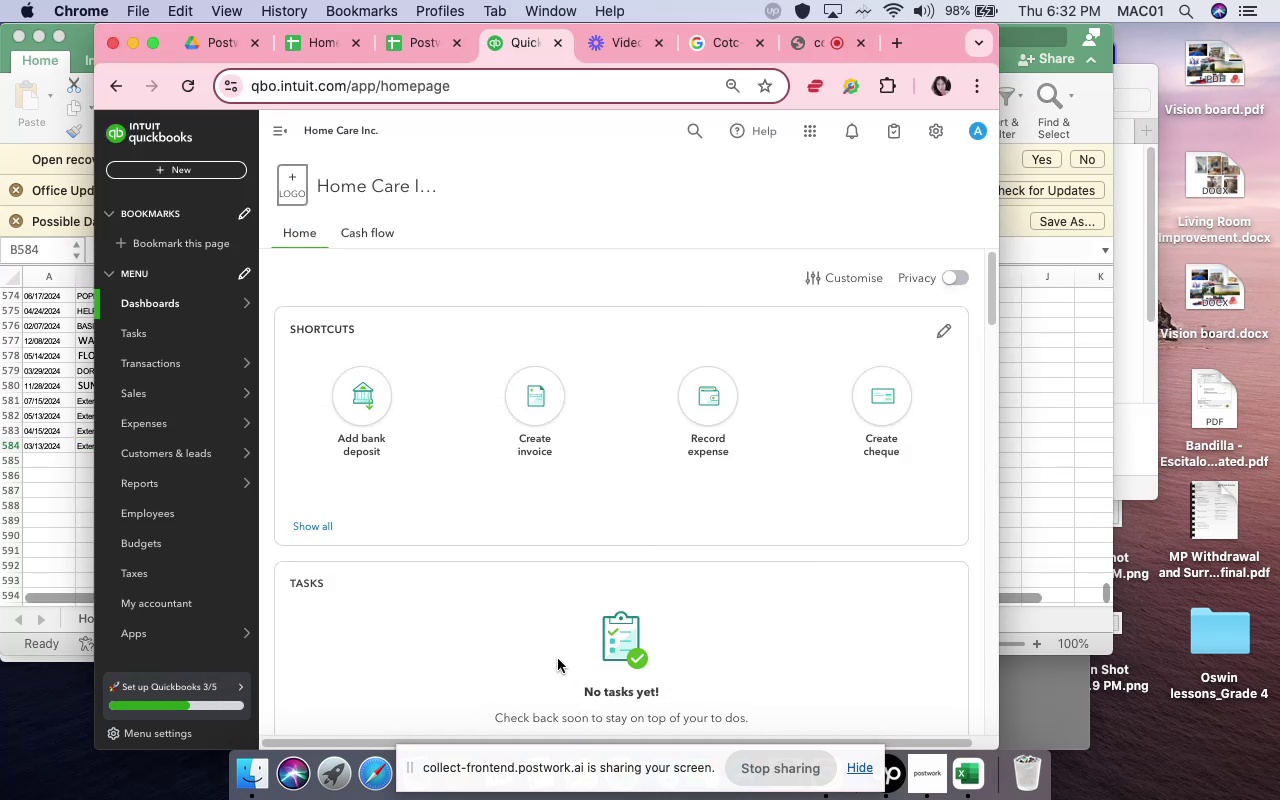 
left_click([413, 183])
 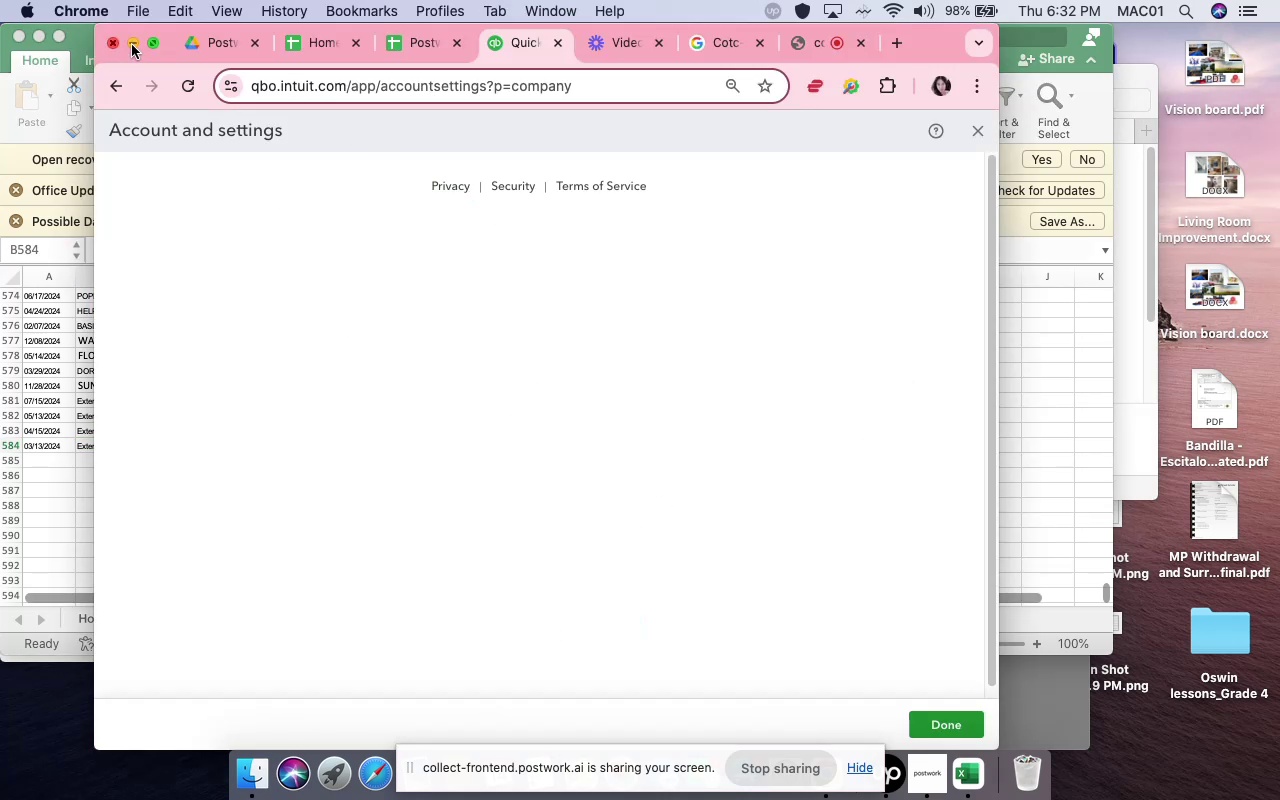 
left_click([151, 49])
 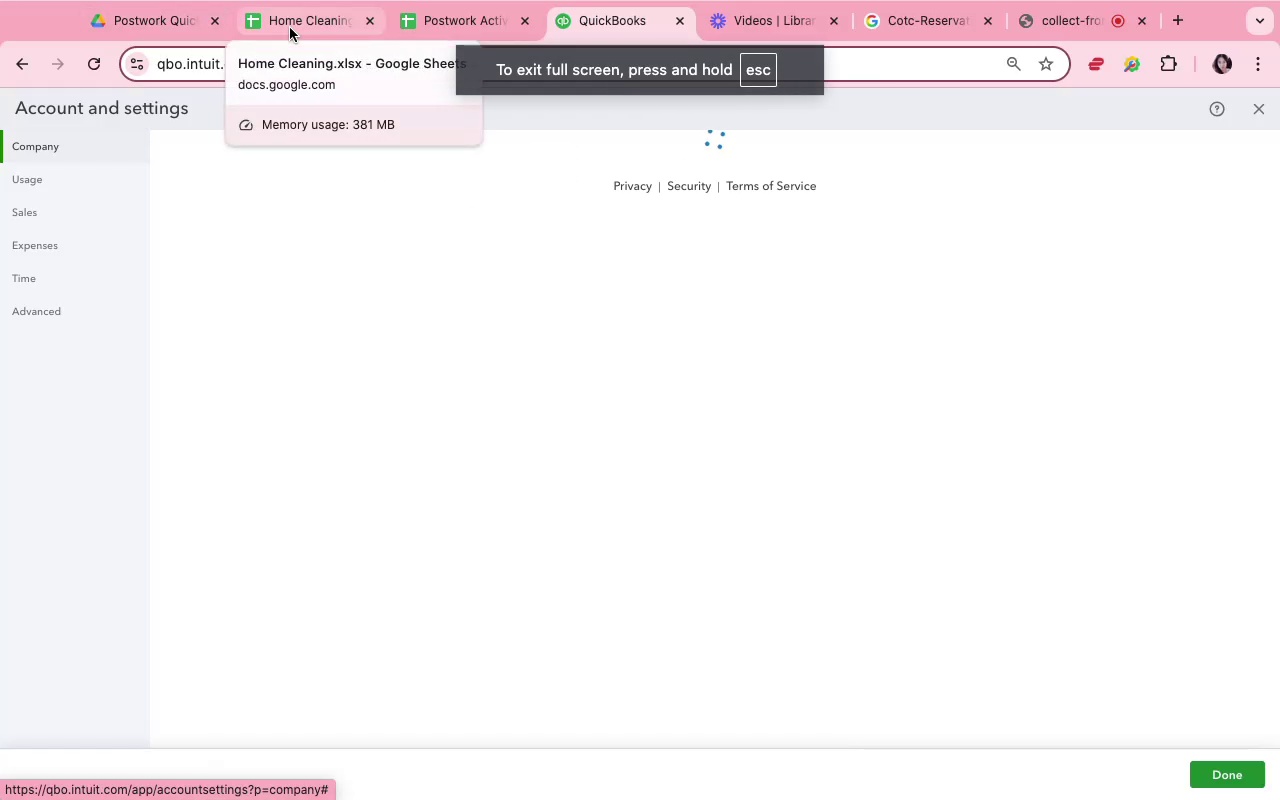 
left_click([290, 28])
 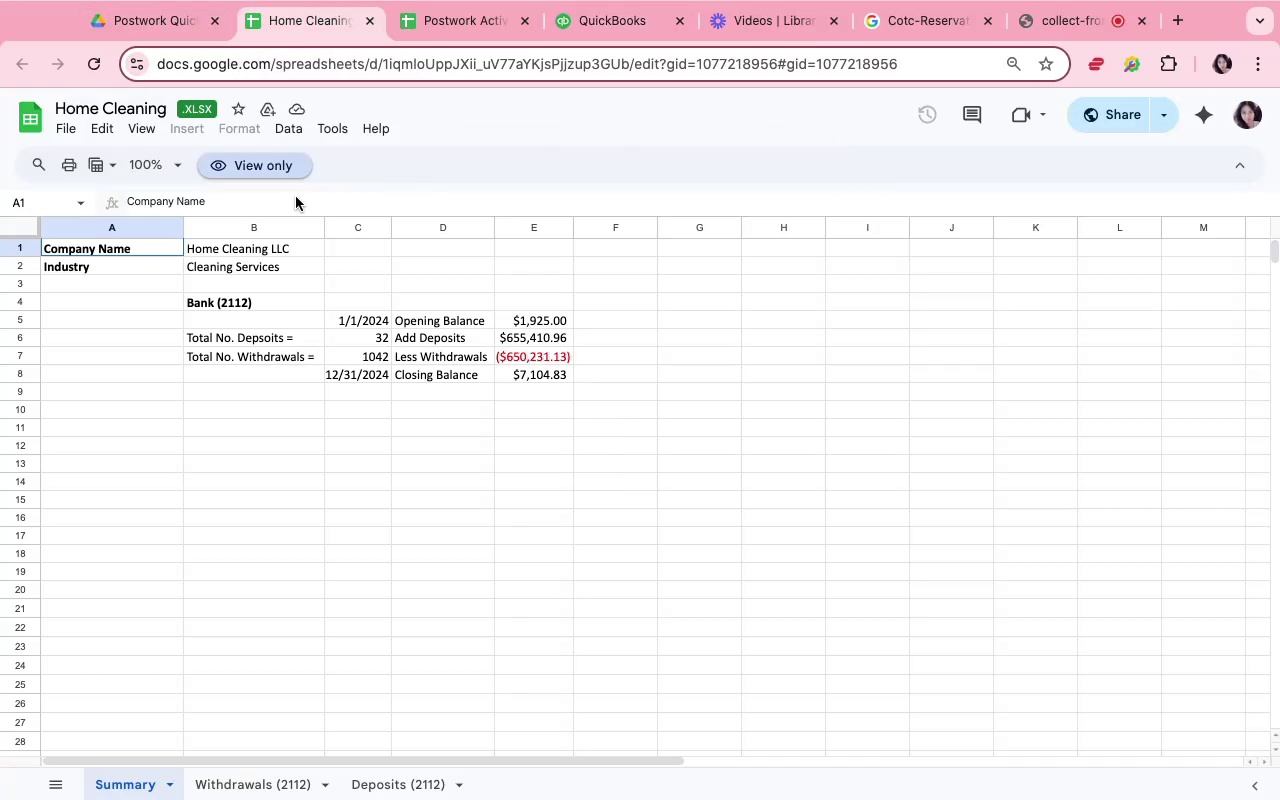 
left_click([310, 247])
 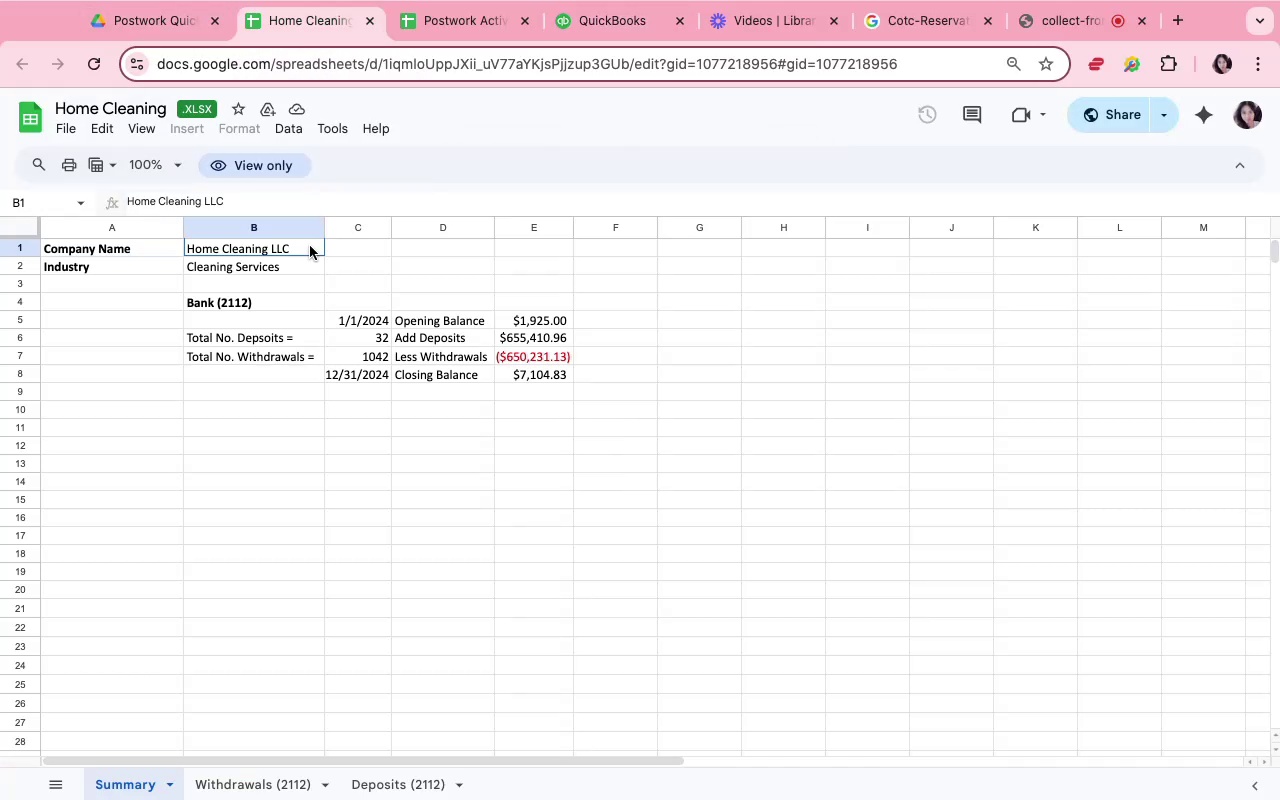 
key(Meta+C)
 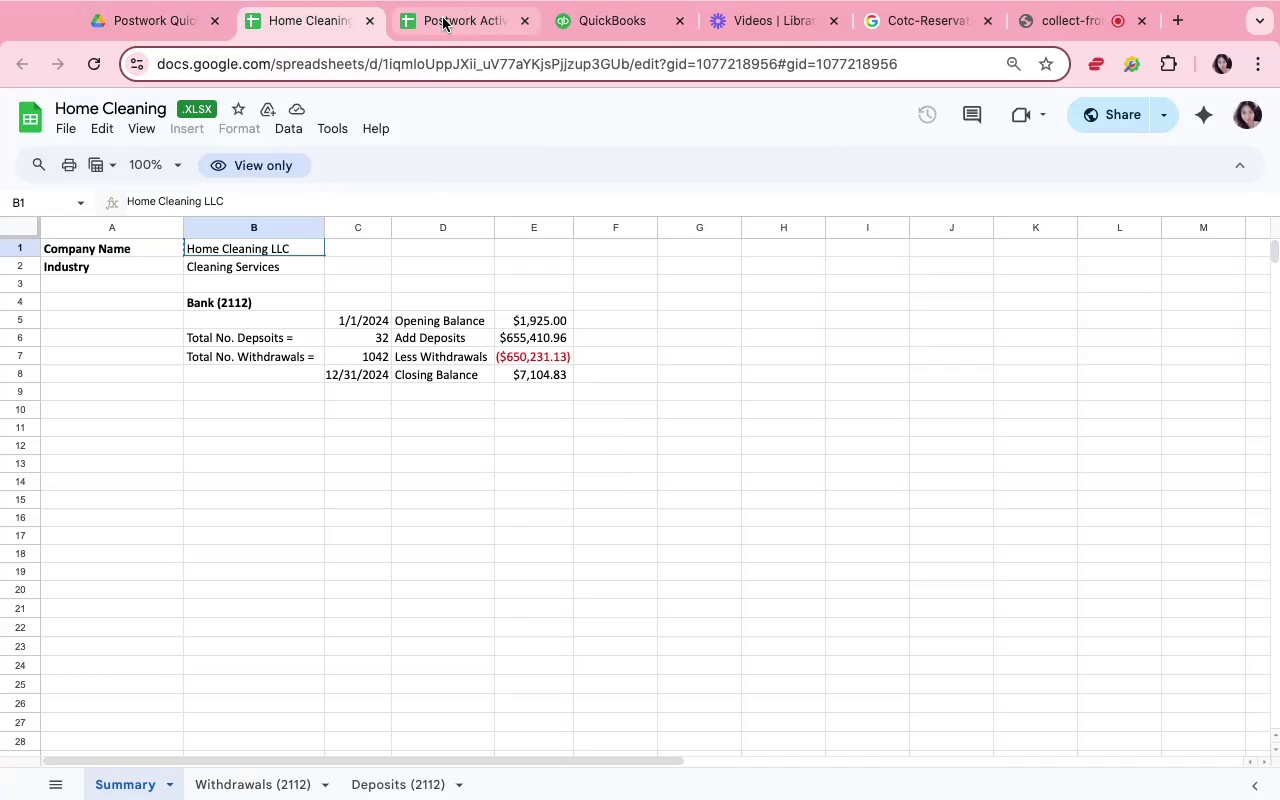 
left_click([585, 16])
 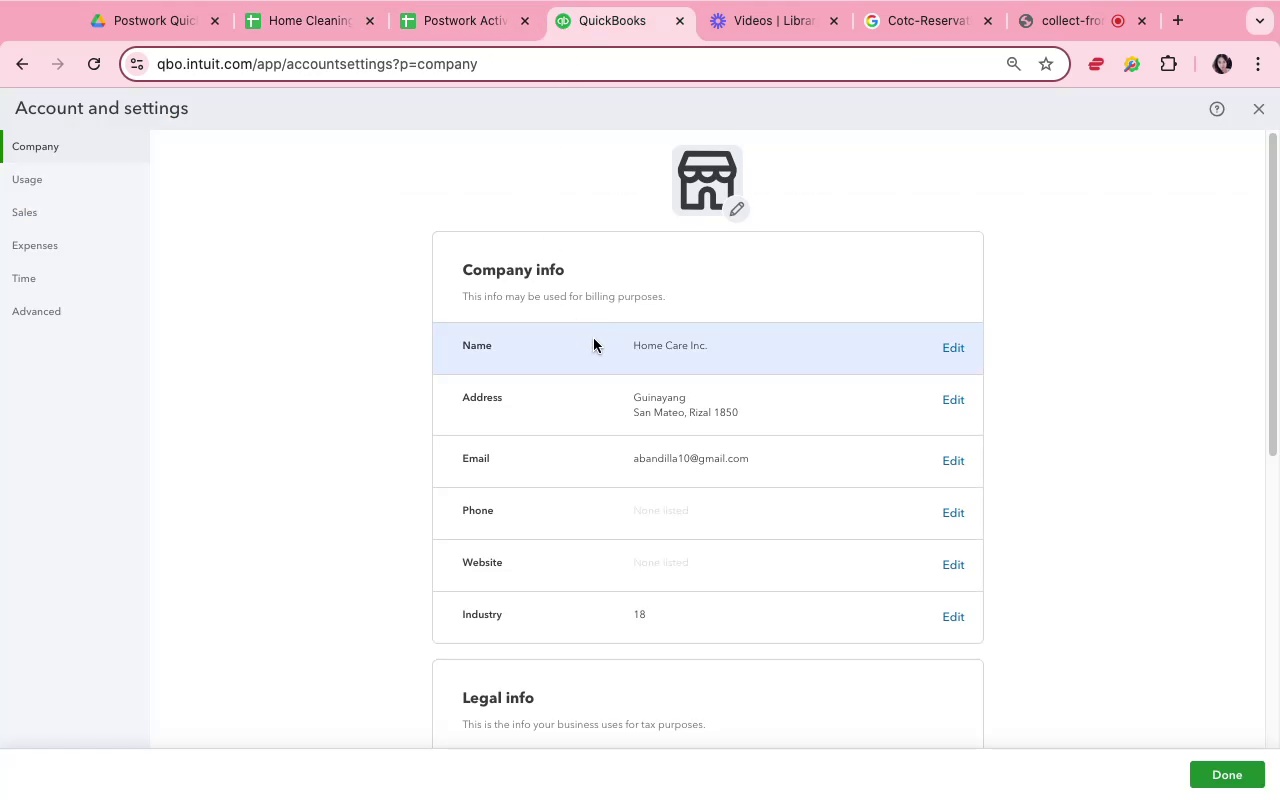 
wait(6.35)
 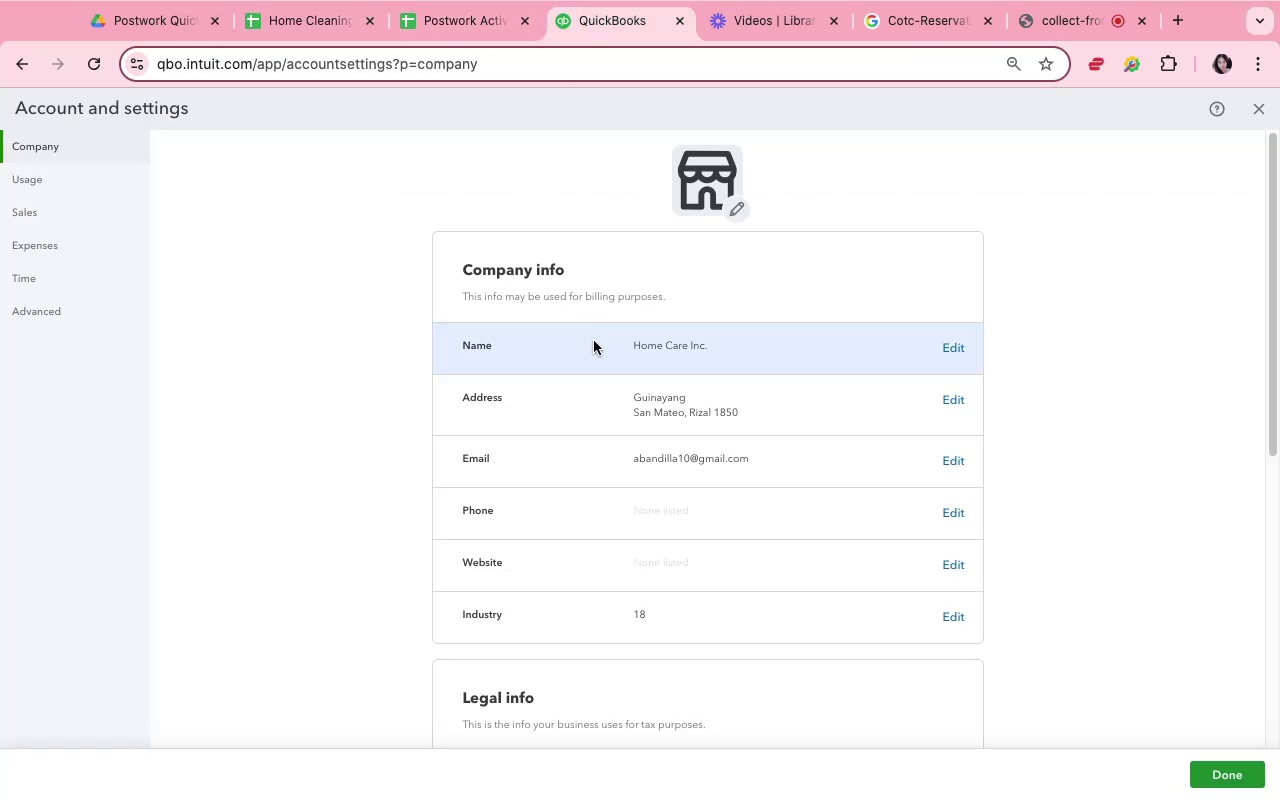 
scroll: coordinate [889, 420], scroll_direction: down, amount: 8.0
 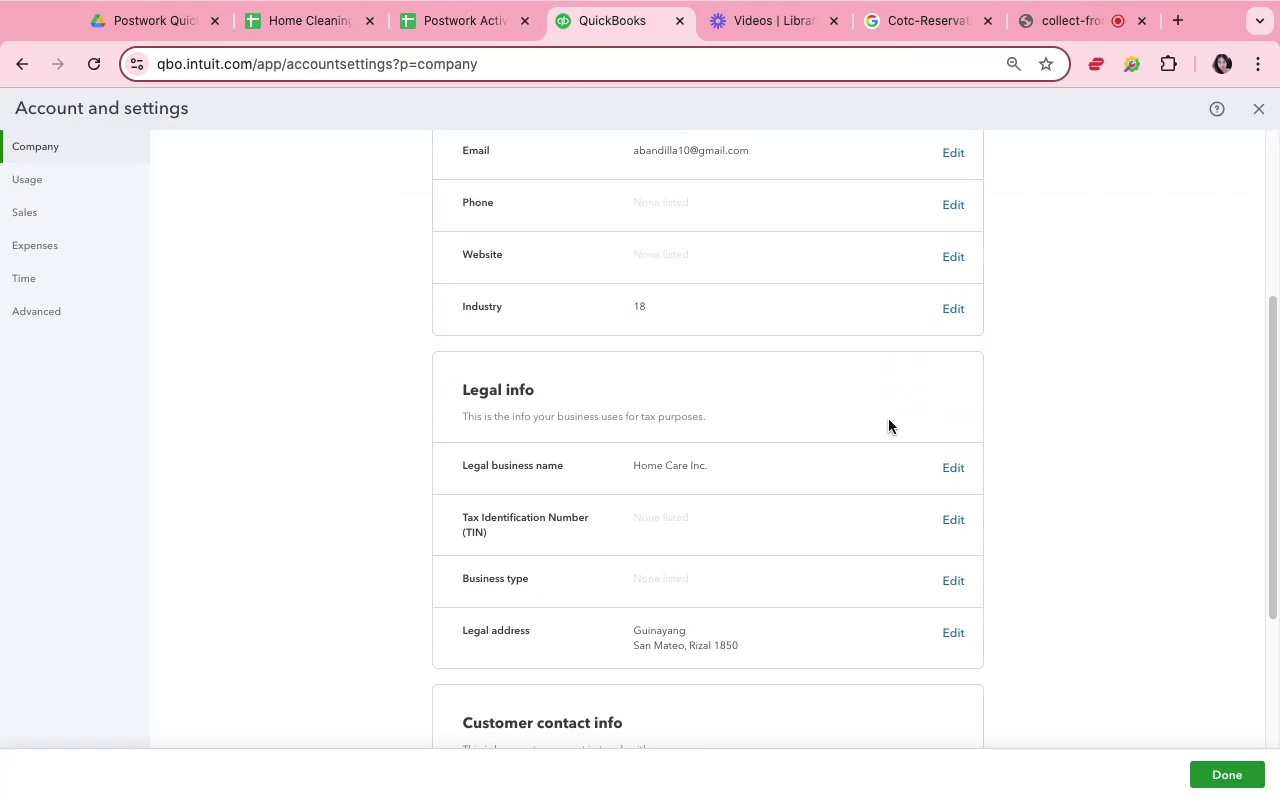 
scroll: coordinate [889, 420], scroll_direction: up, amount: 3.0
 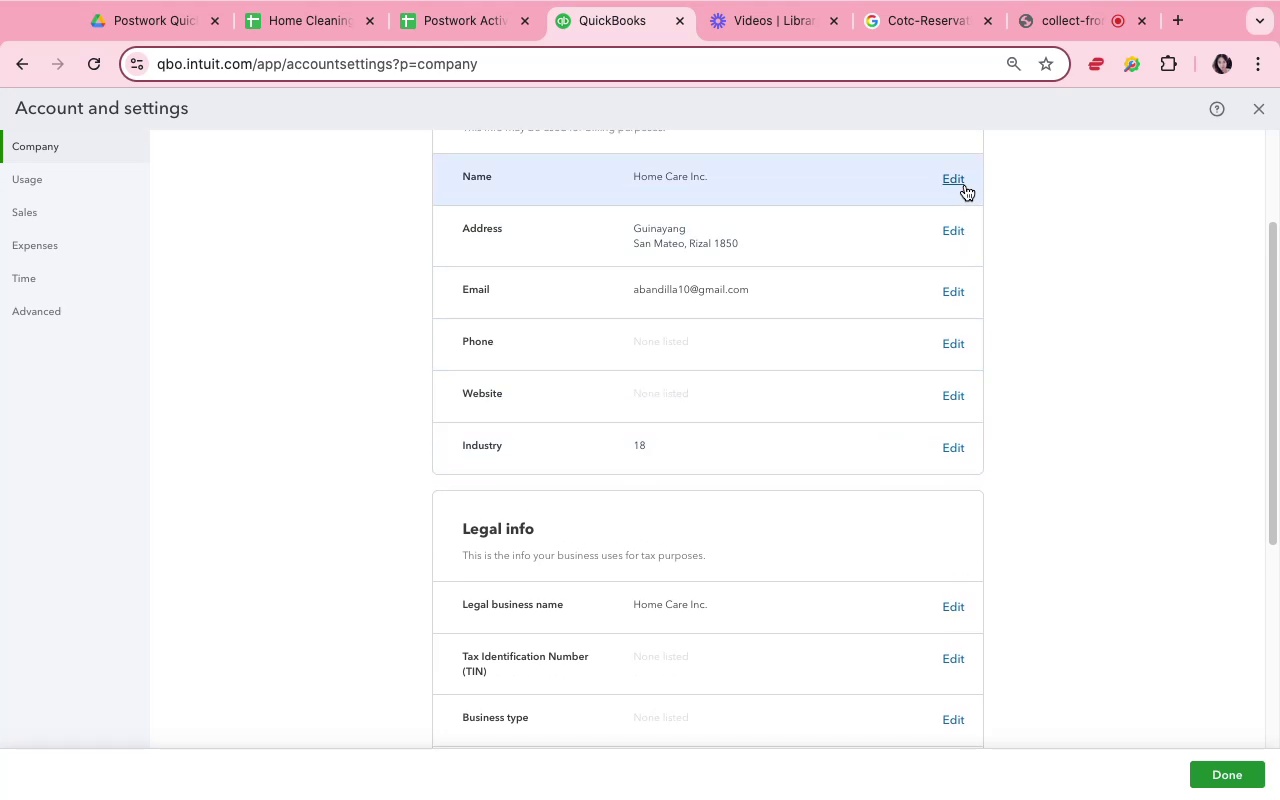 
left_click([965, 185])
 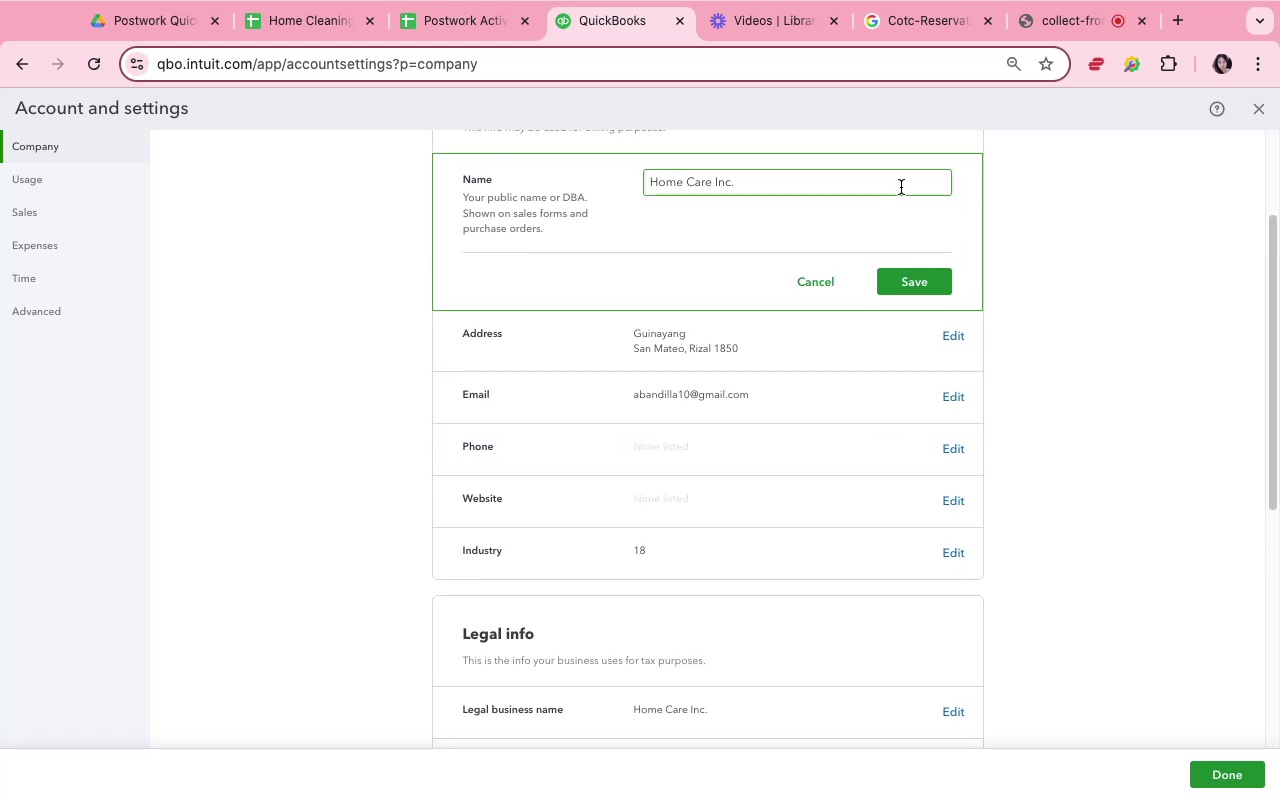 
double_click([899, 186])
 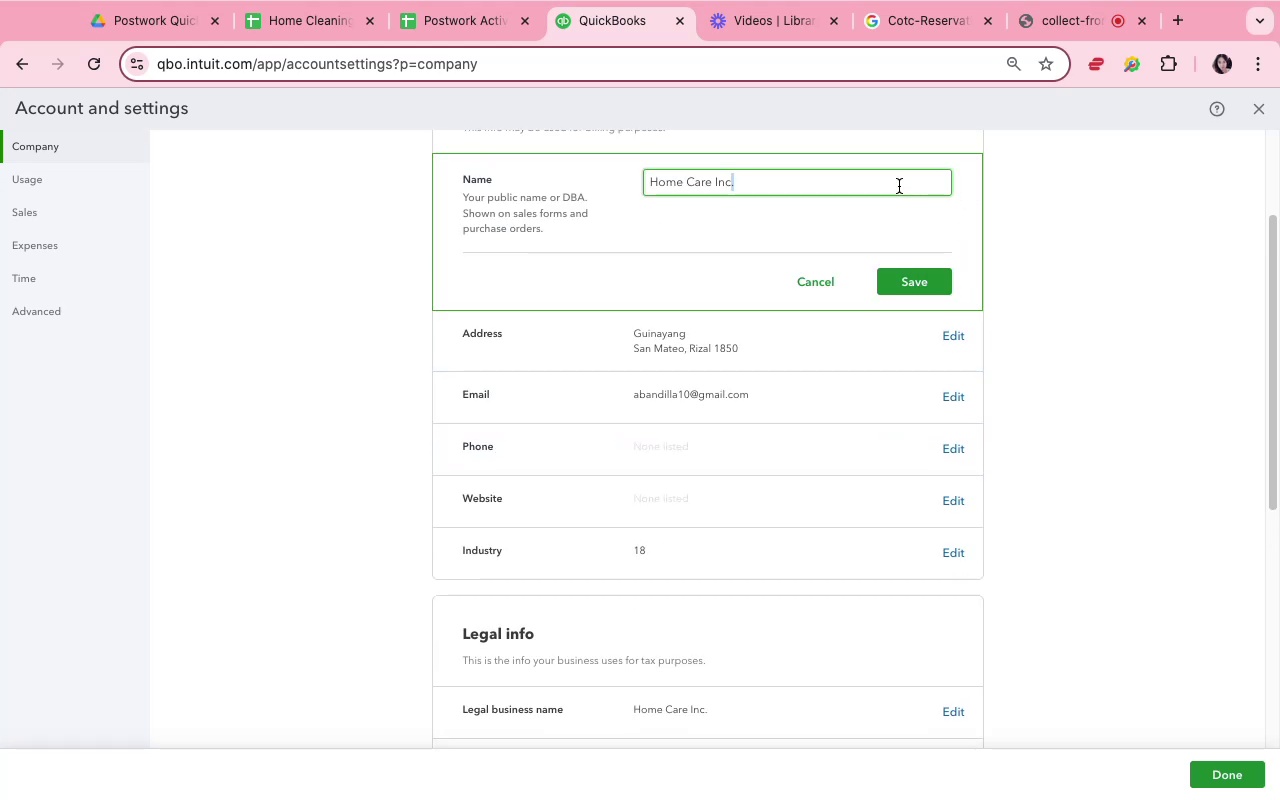 
triple_click([899, 186])
 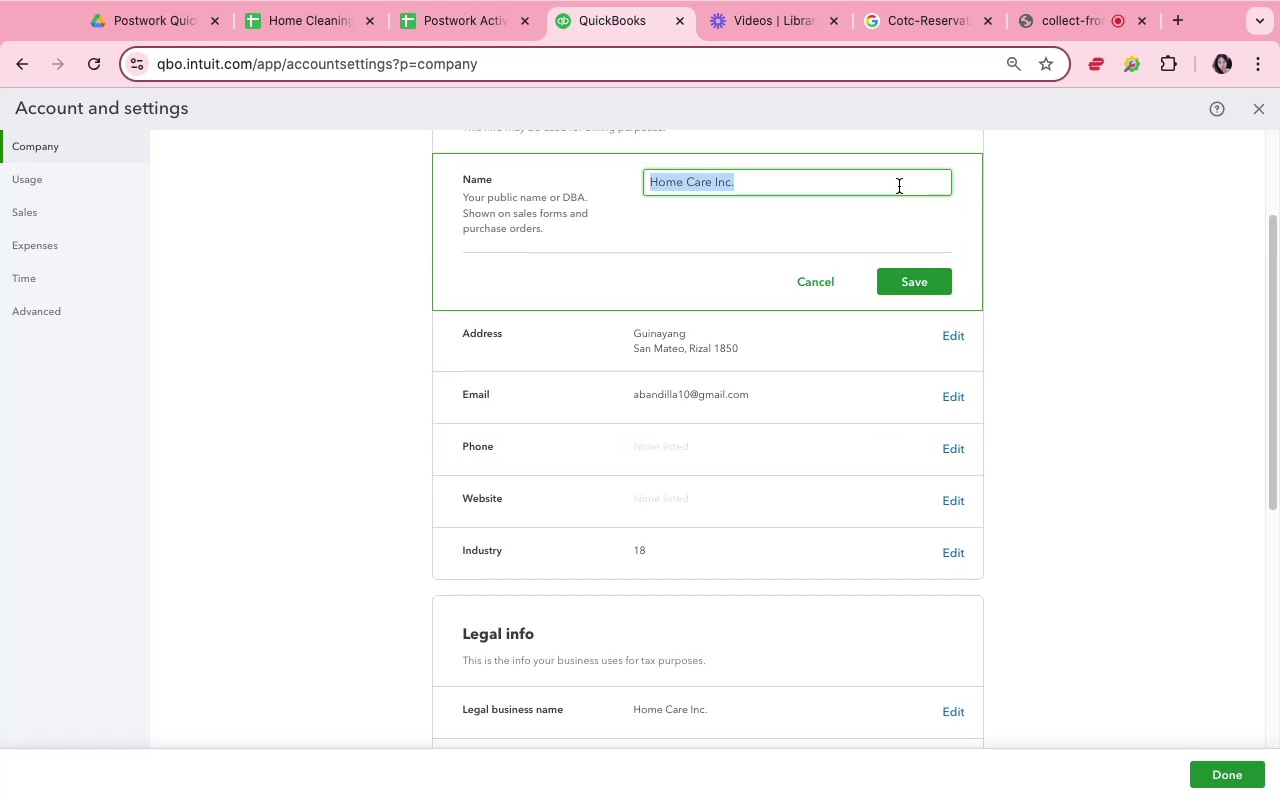 
key(Meta+V)
 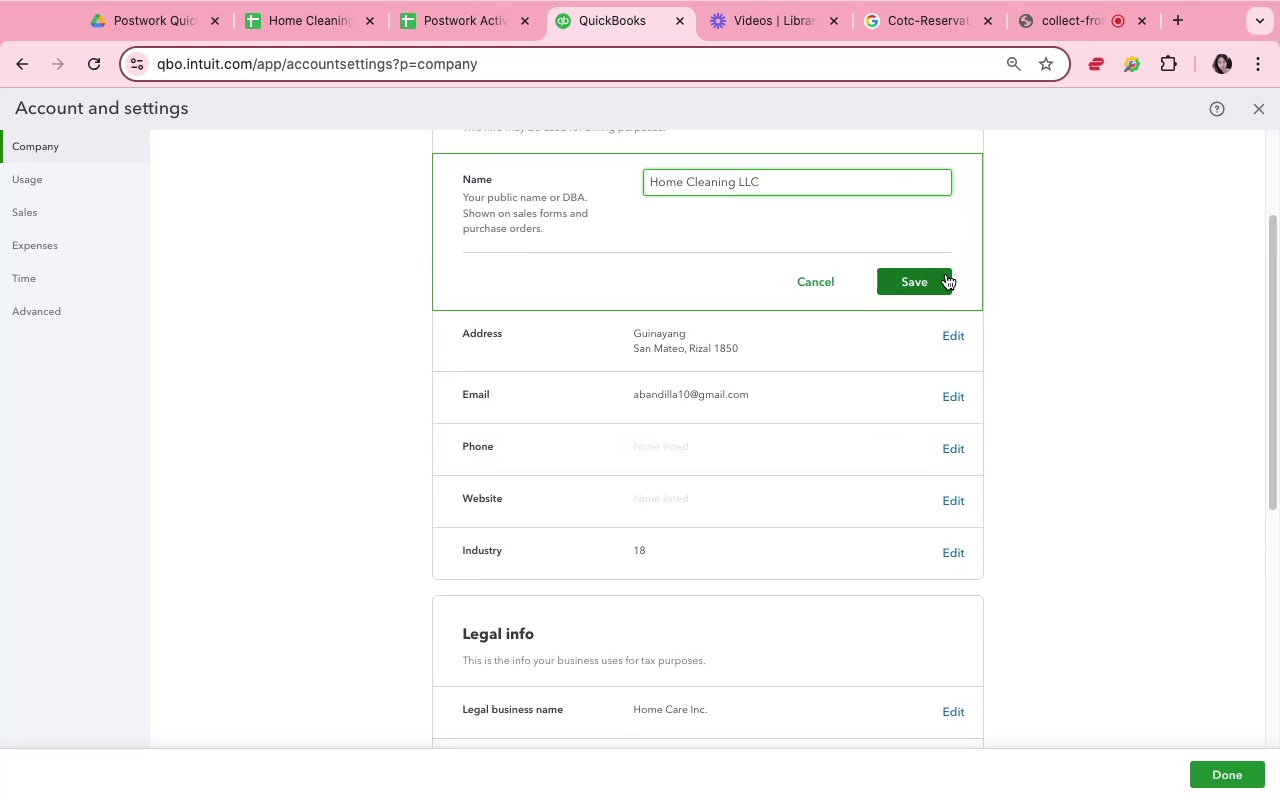 
left_click([947, 274])
 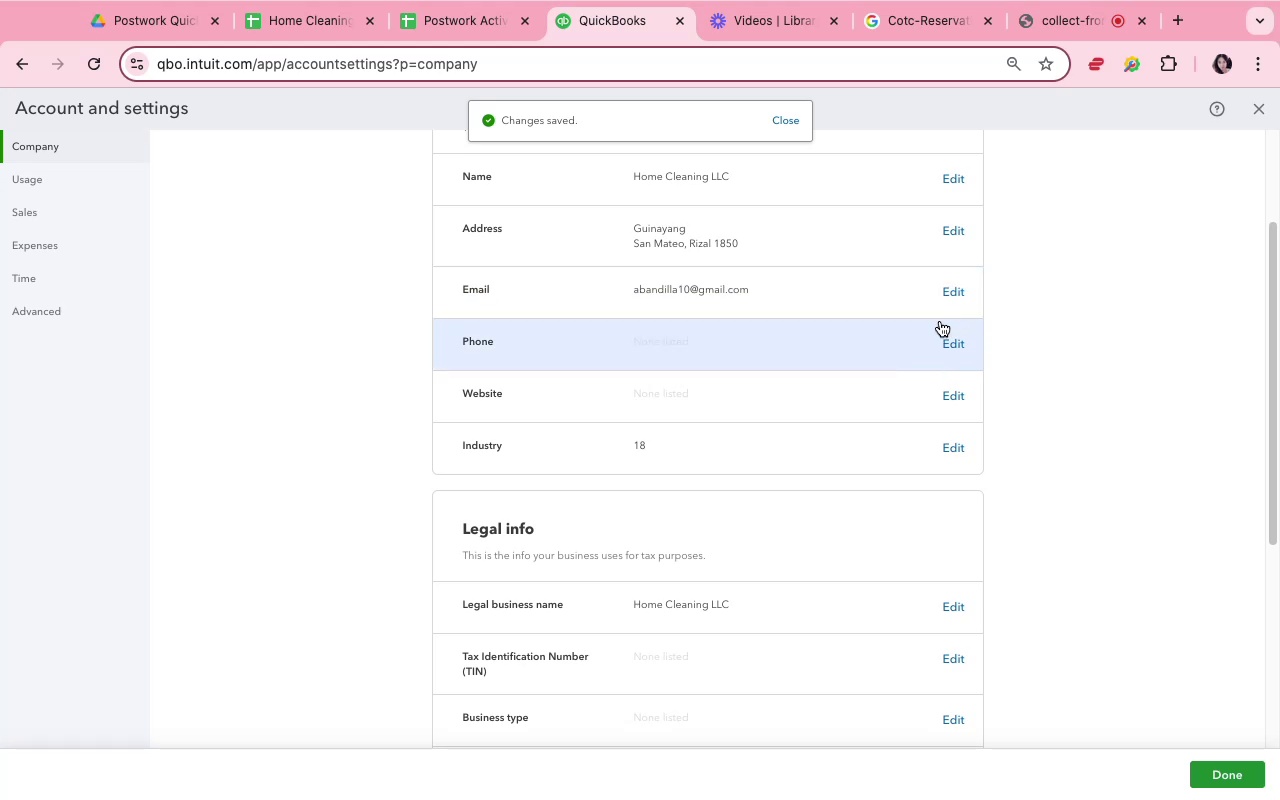 
scroll: coordinate [850, 379], scroll_direction: down, amount: 4.0
 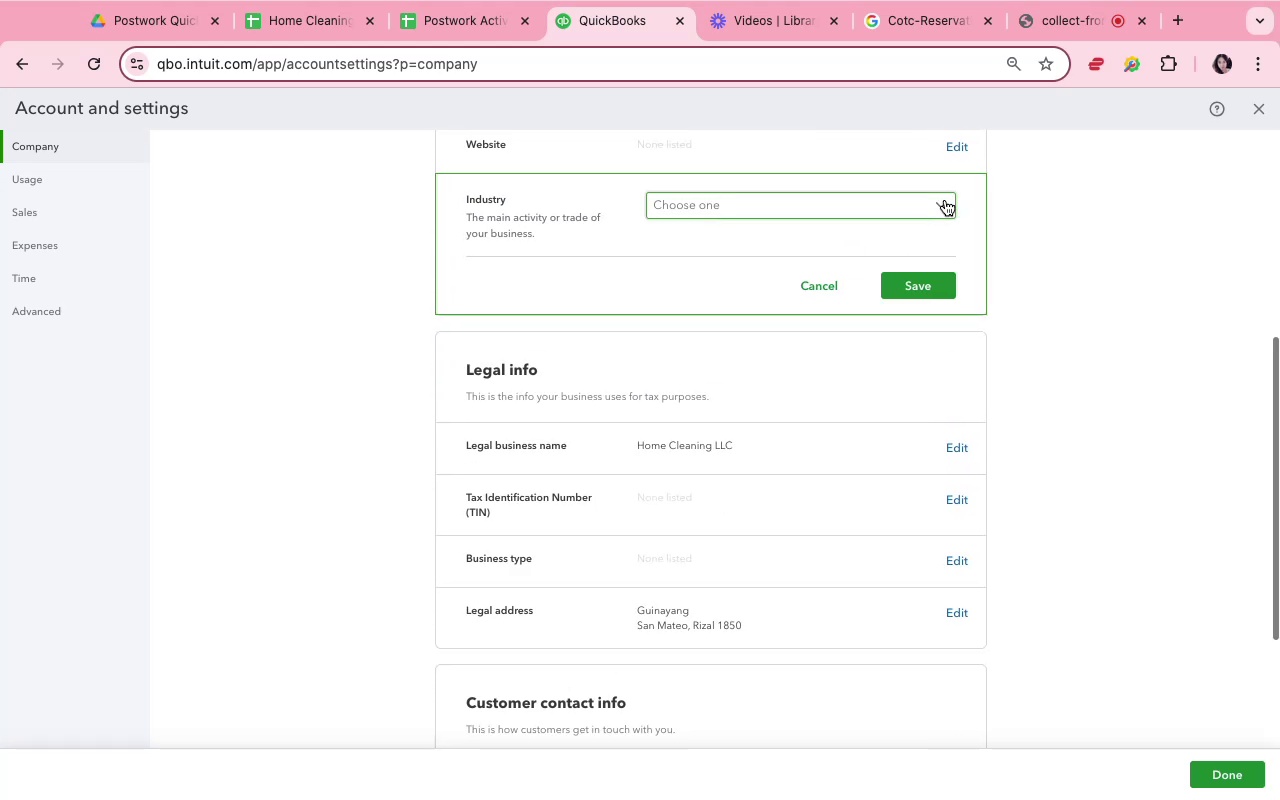 
left_click([947, 214])
 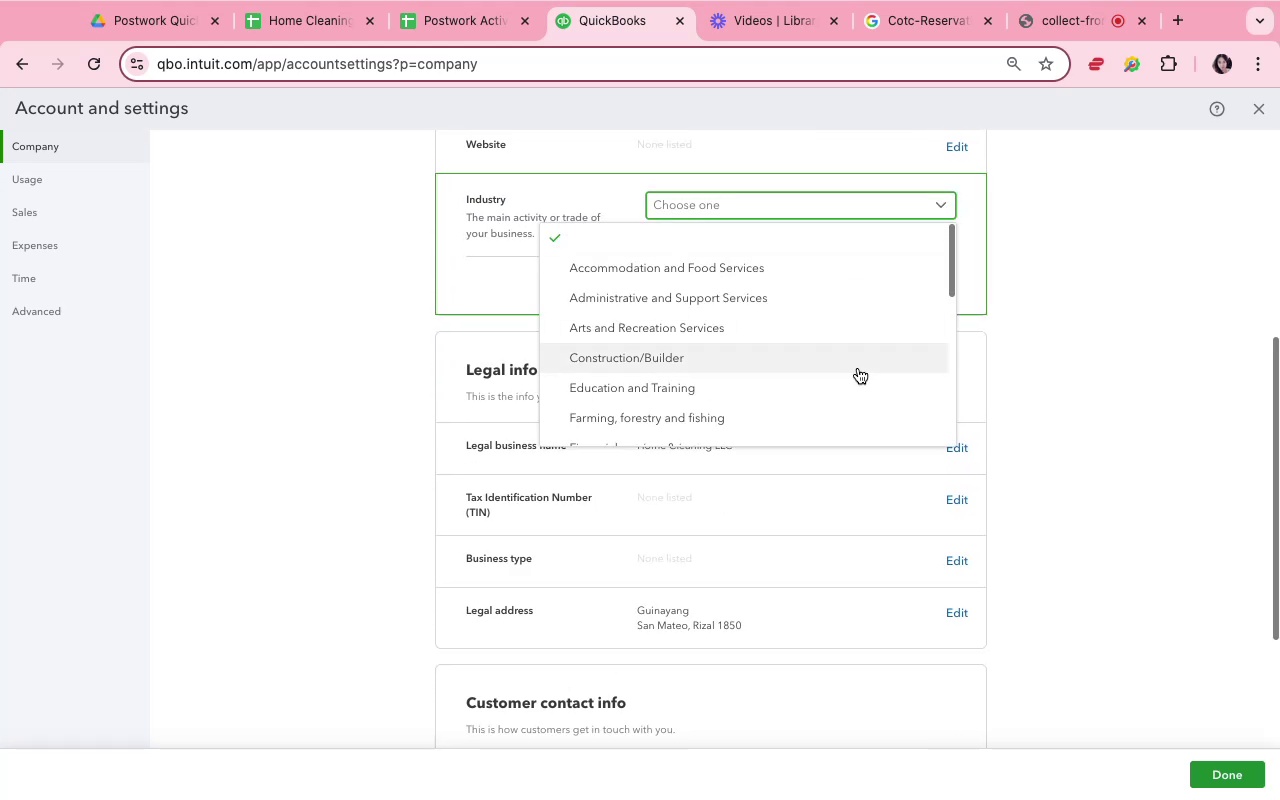 
scroll: coordinate [852, 366], scroll_direction: down, amount: 22.0
 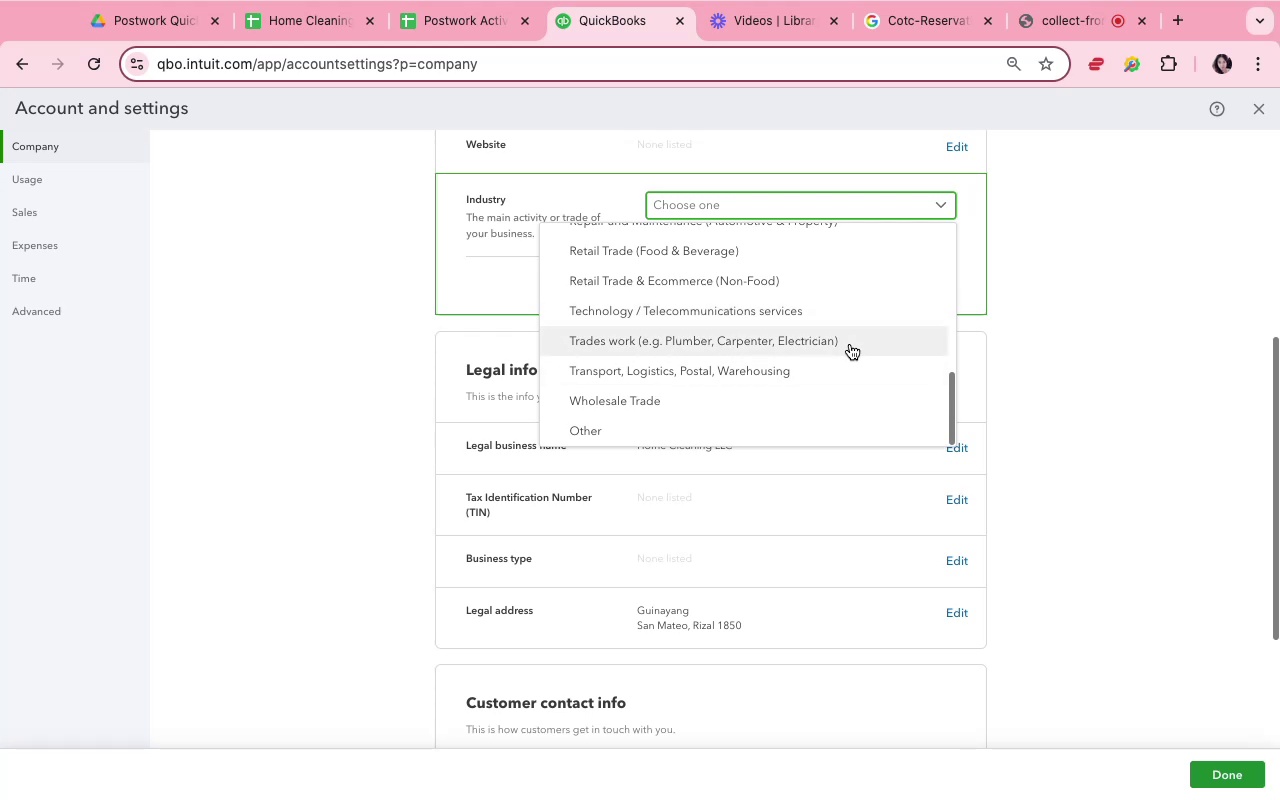 
wait(6.07)
 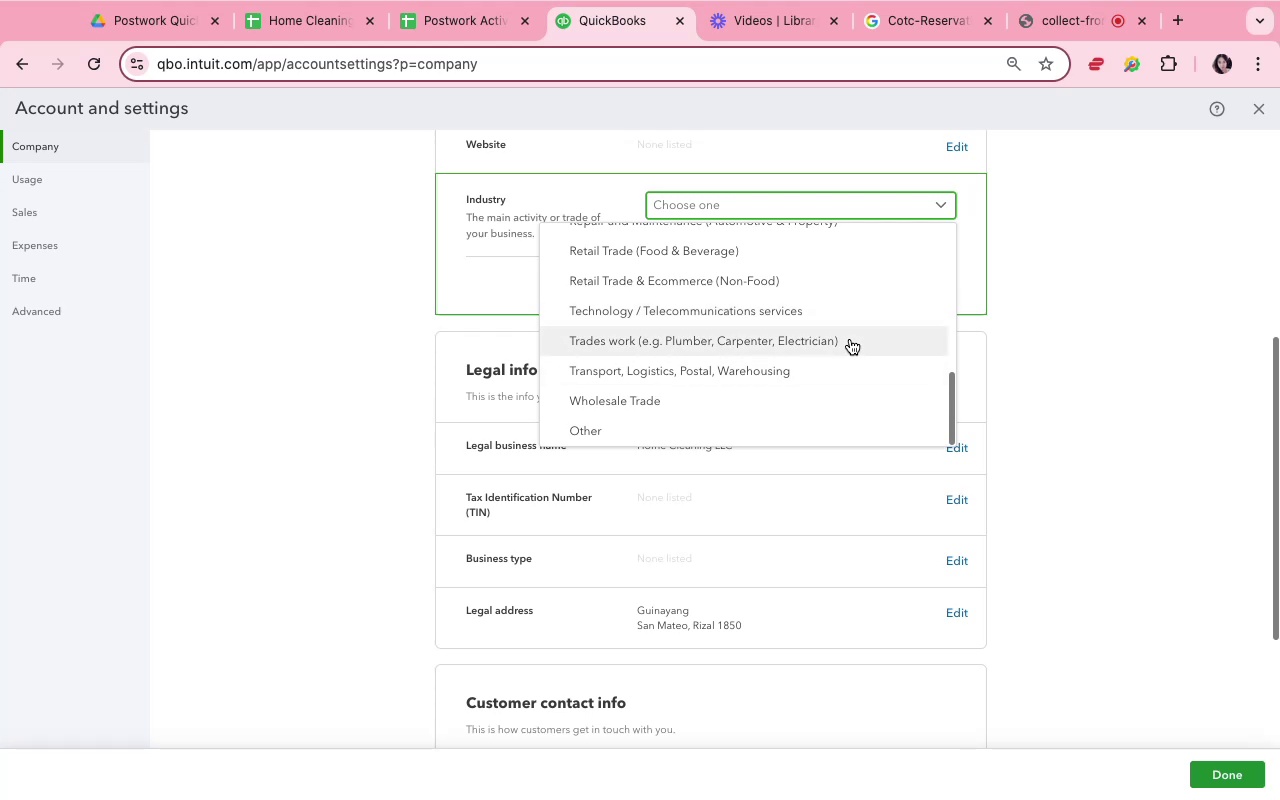 
left_click([850, 344])
 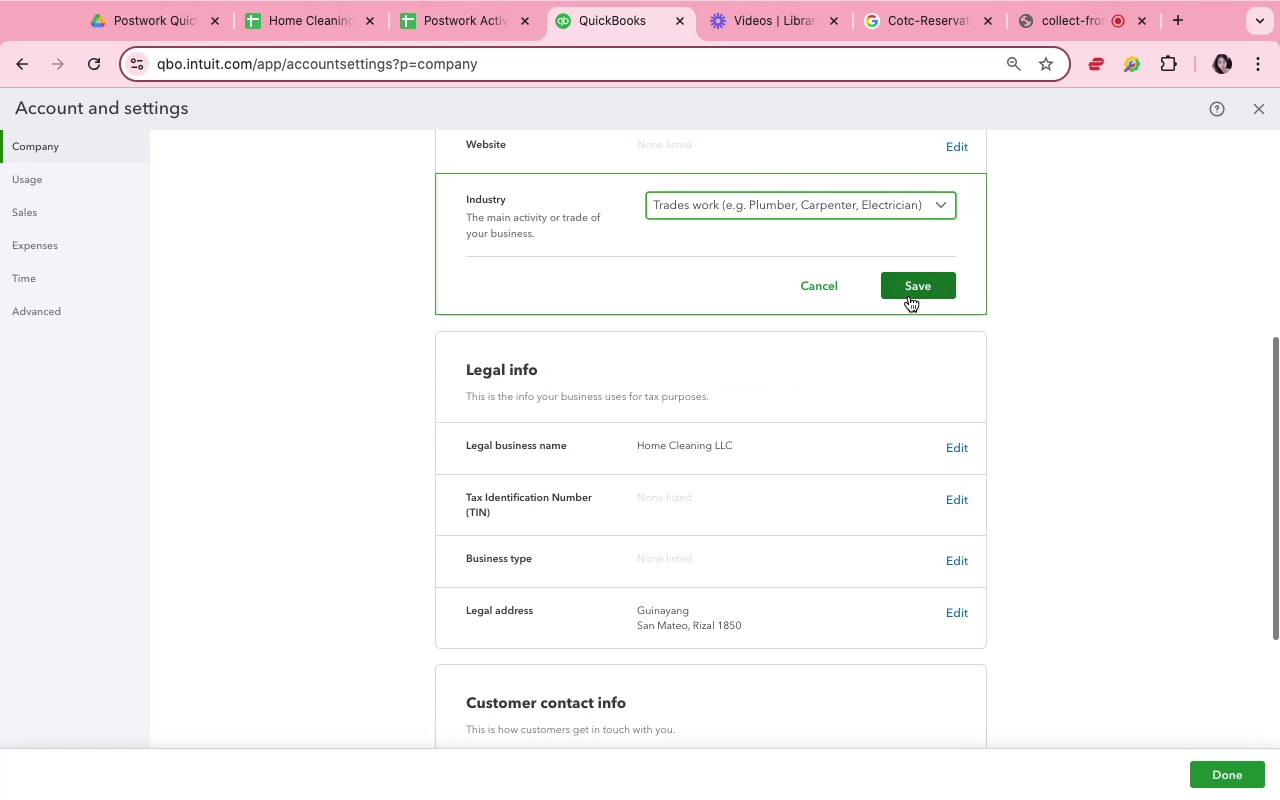 
left_click([912, 291])
 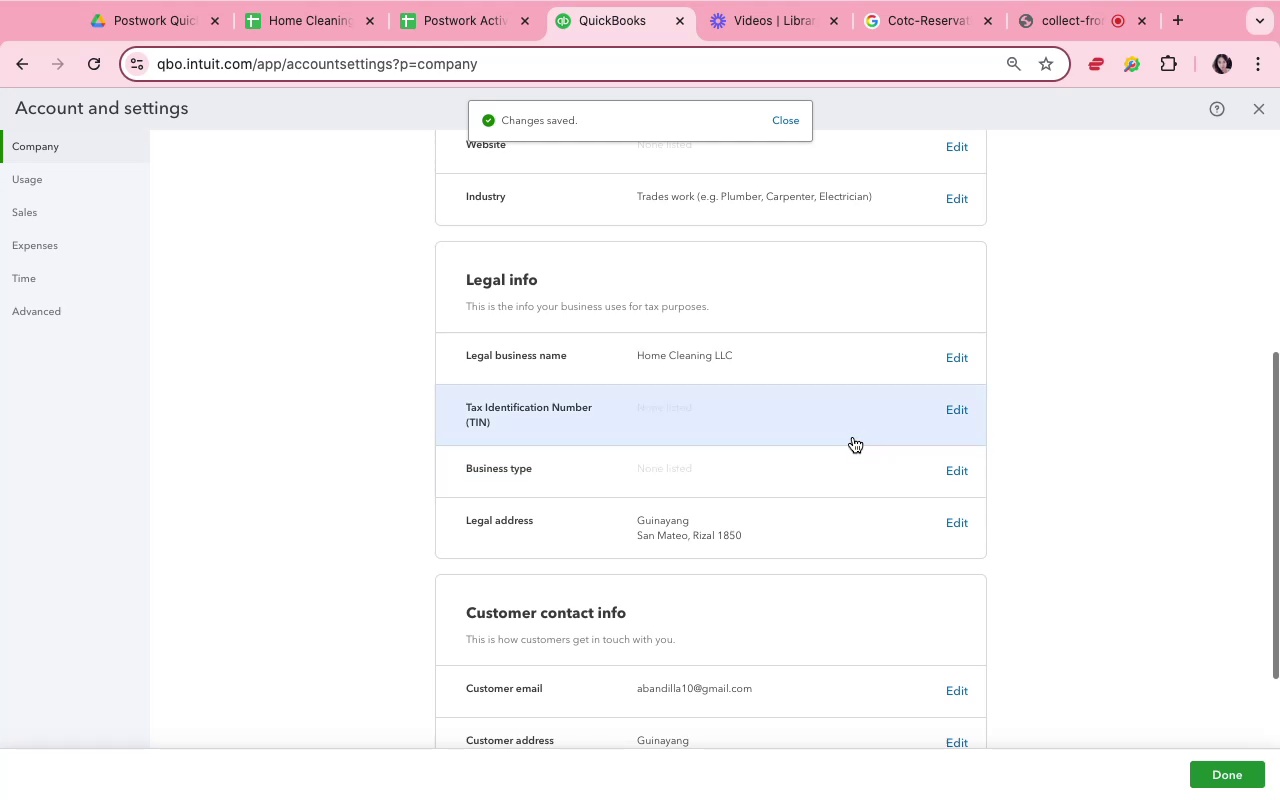 
left_click([946, 361])
 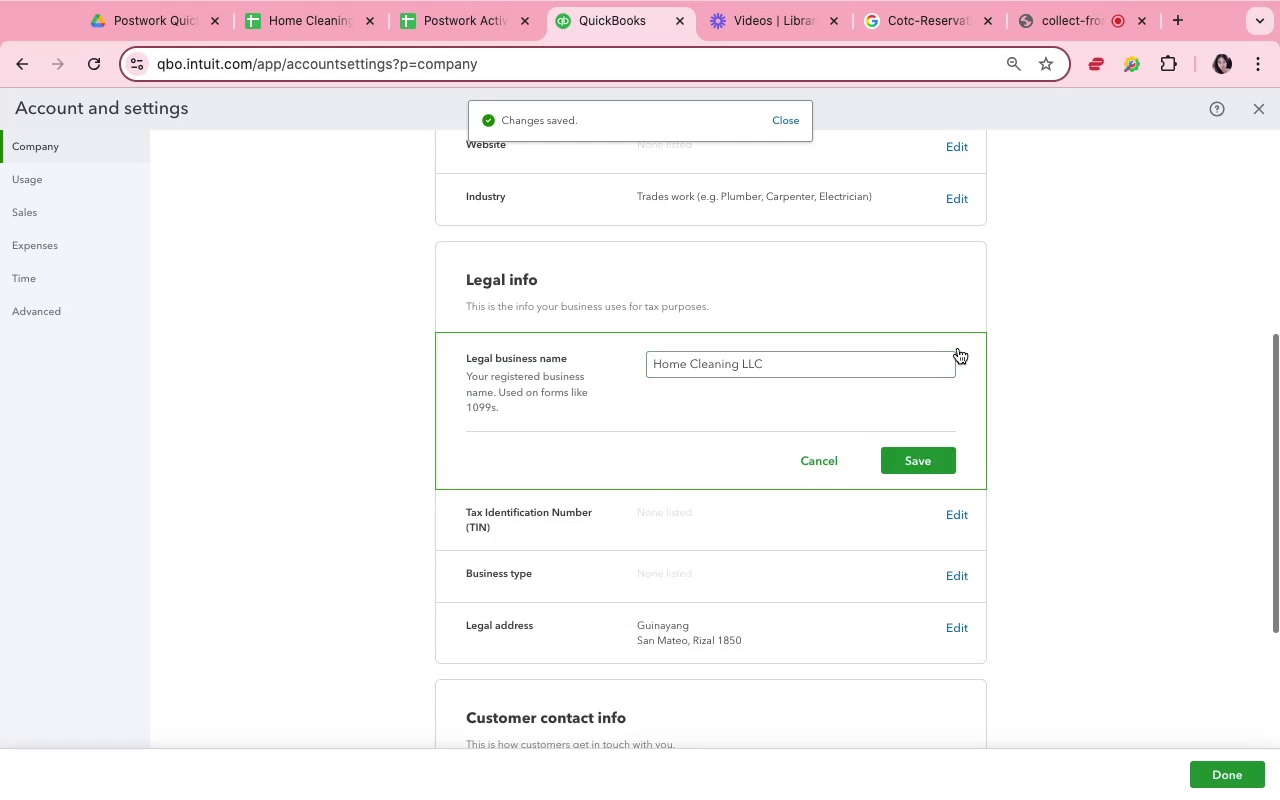 
left_click([942, 463])
 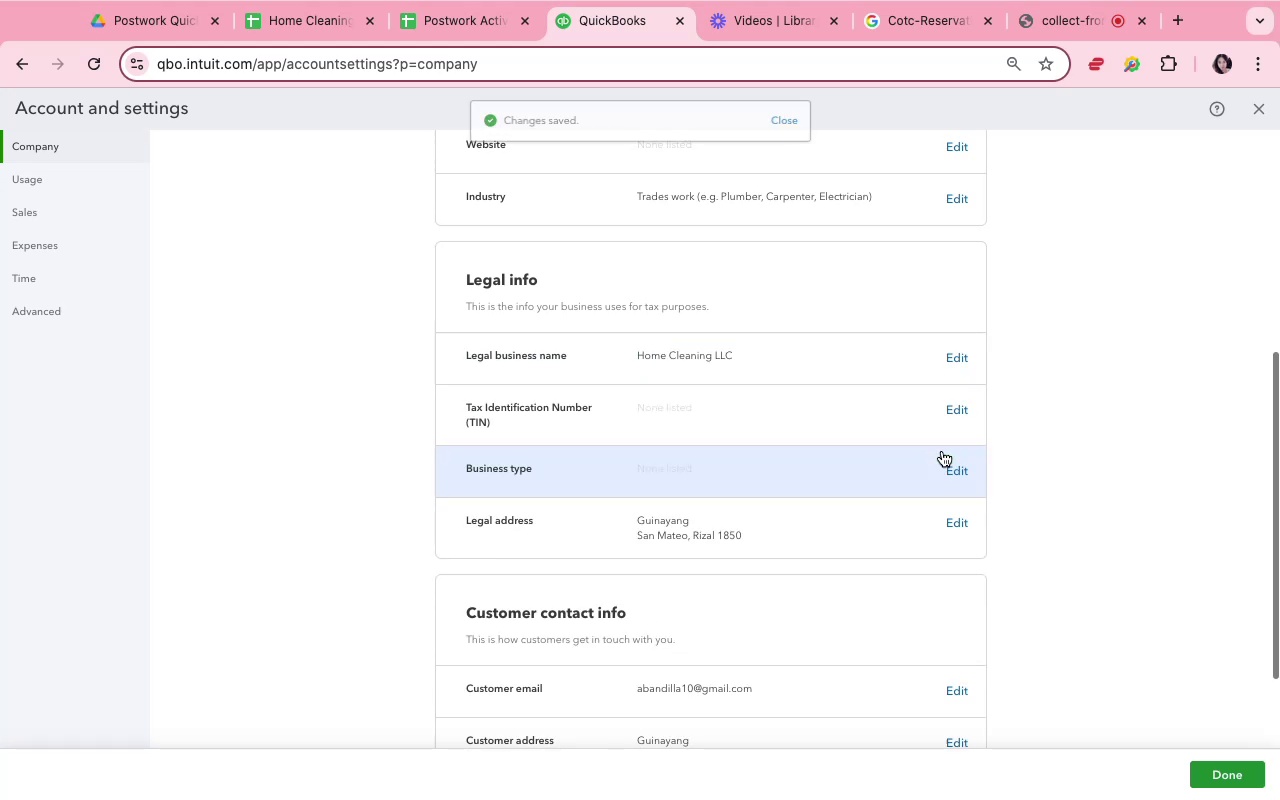 
scroll: coordinate [940, 452], scroll_direction: down, amount: 7.0
 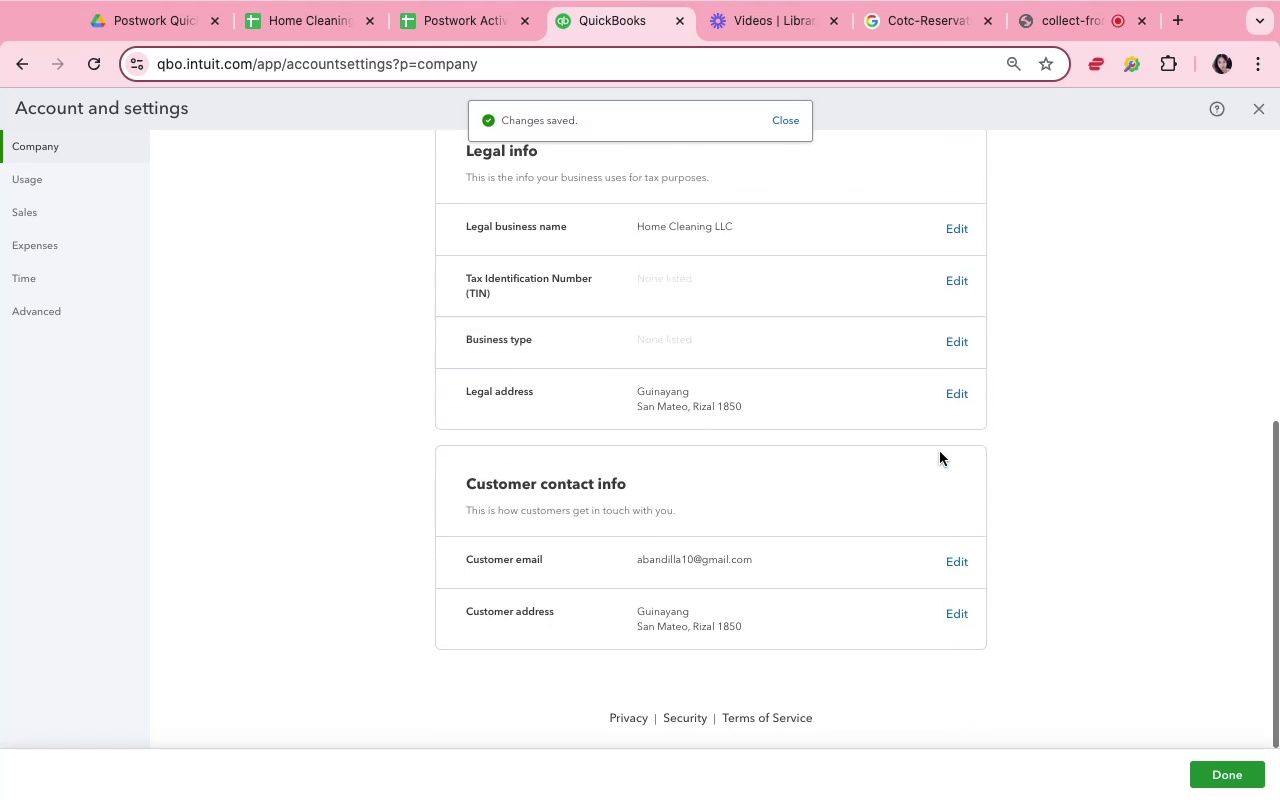 
scroll: coordinate [940, 452], scroll_direction: up, amount: 12.0
 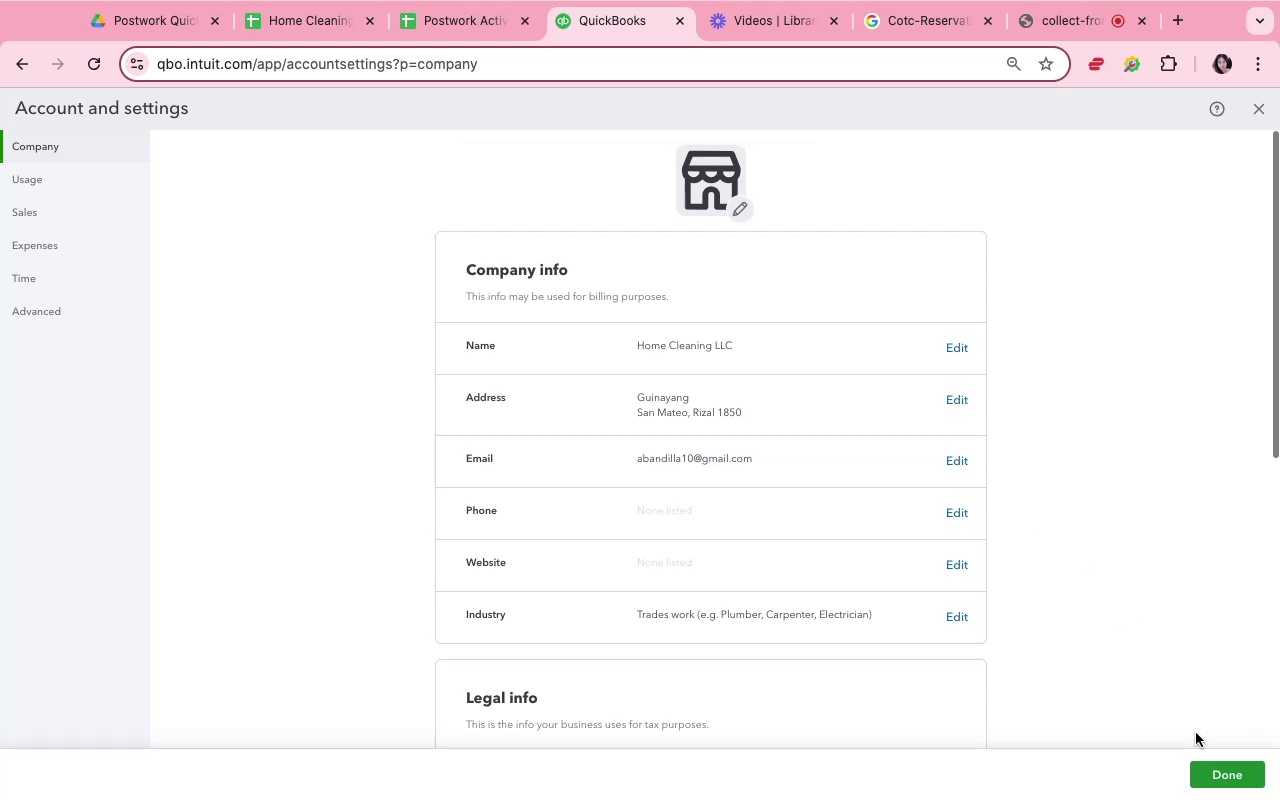 
left_click([1210, 765])
 